 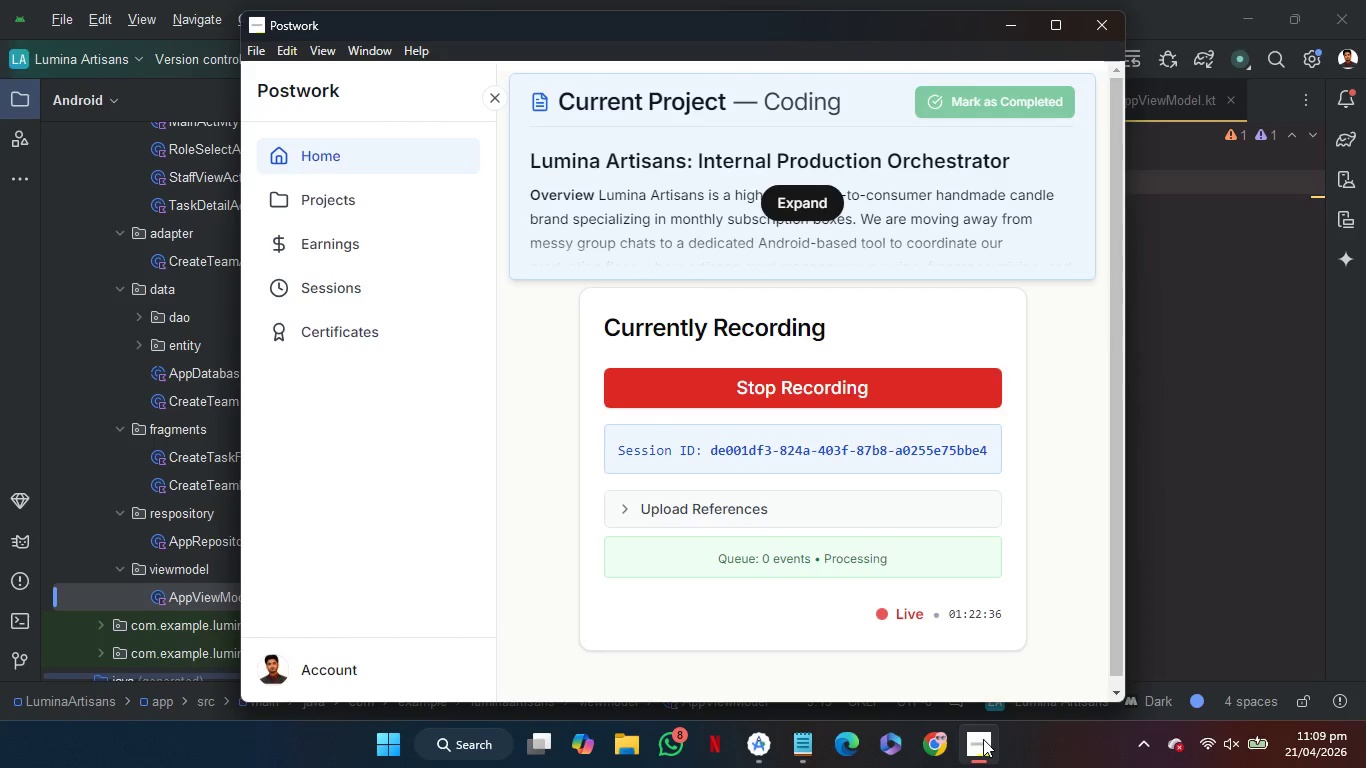 
left_click([1014, 33])
 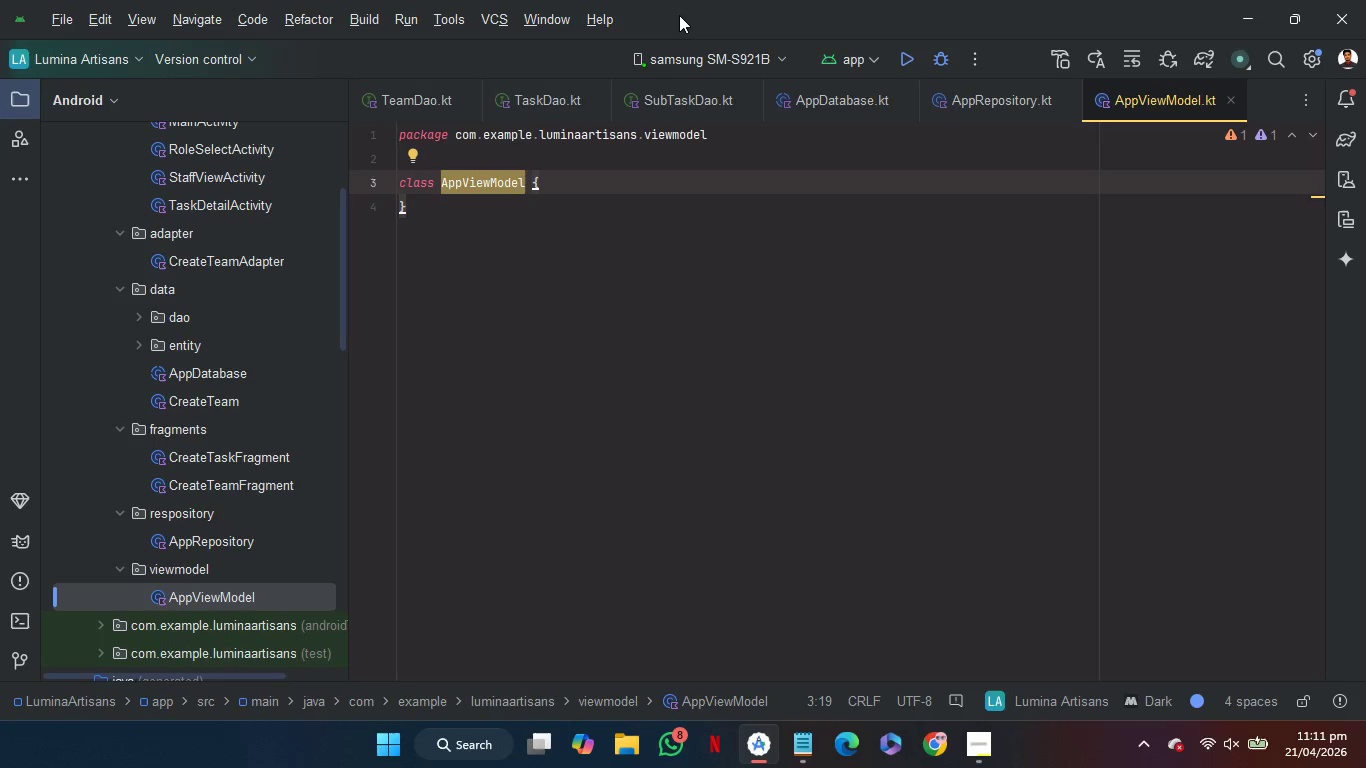 
wait(109.0)
 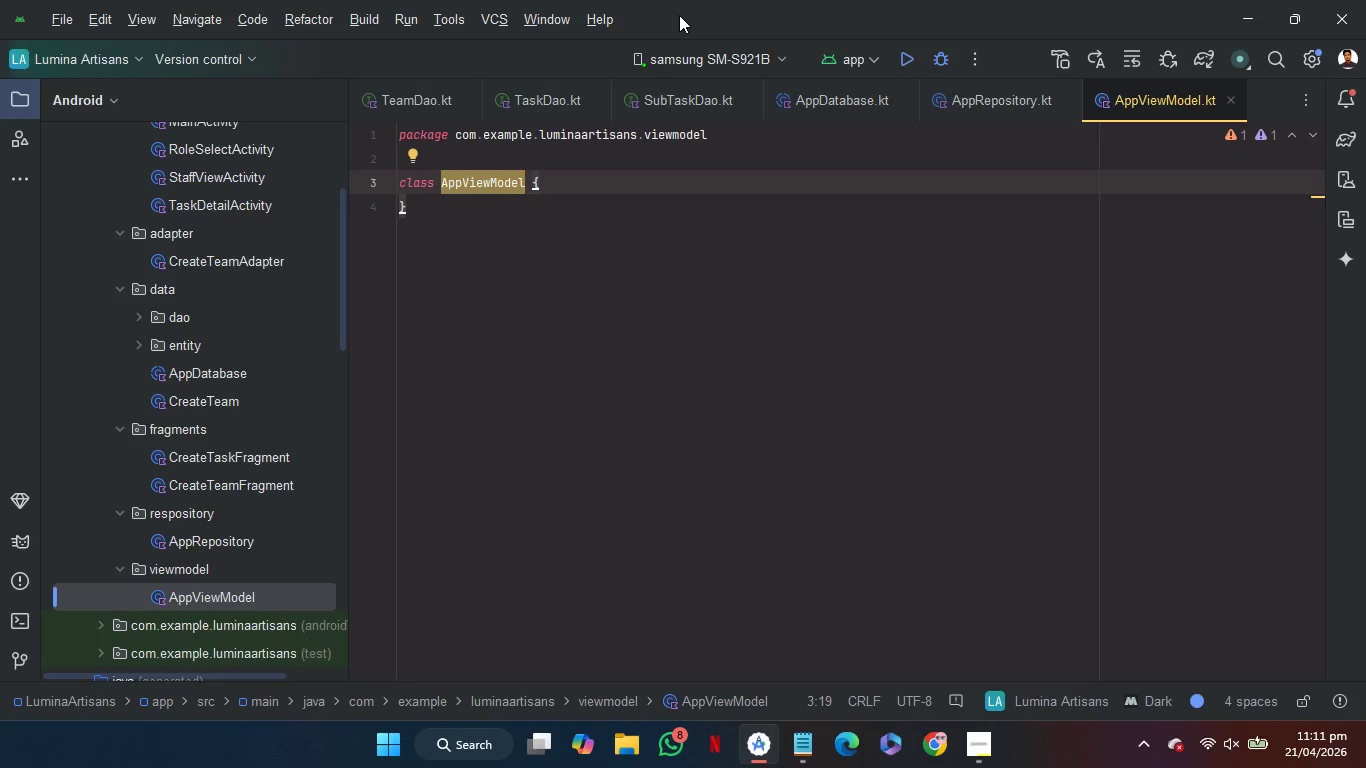 
key(Shift+9)
 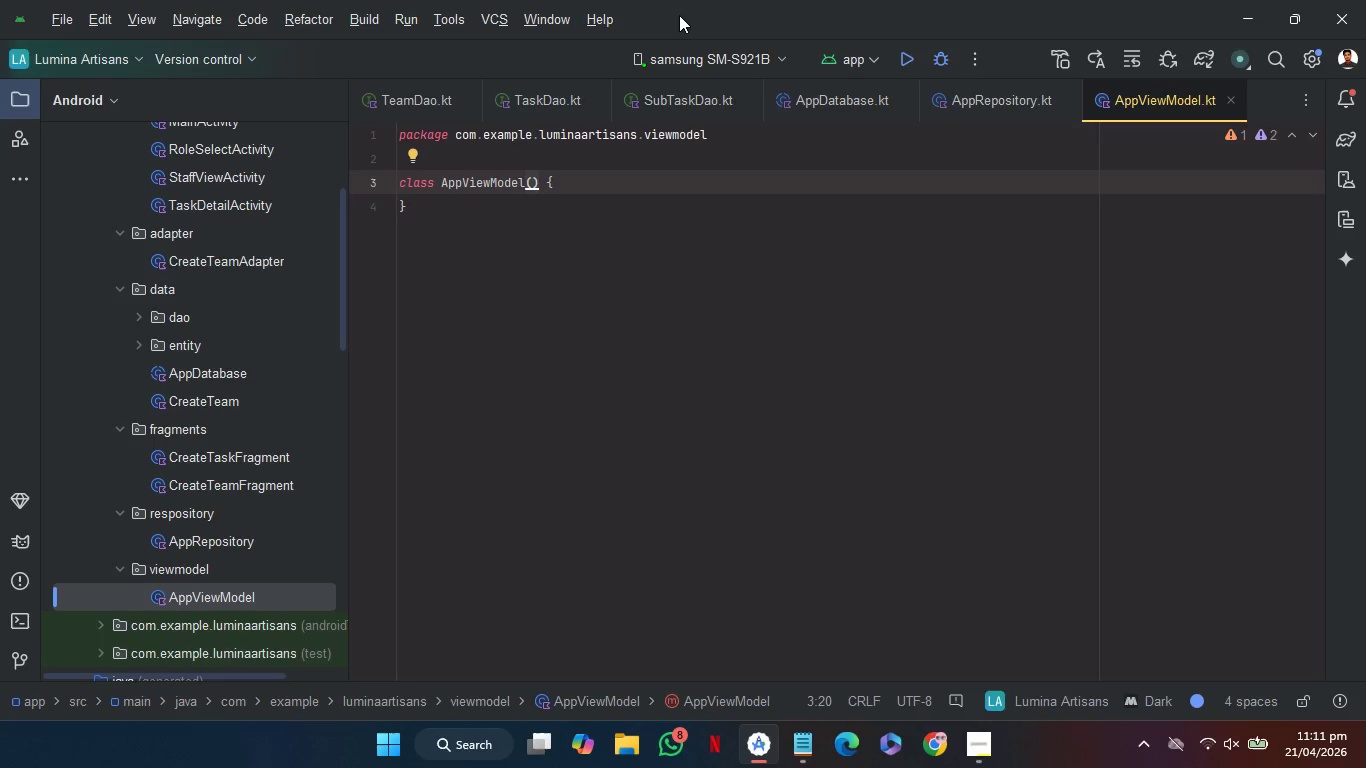 
type(app:A)
 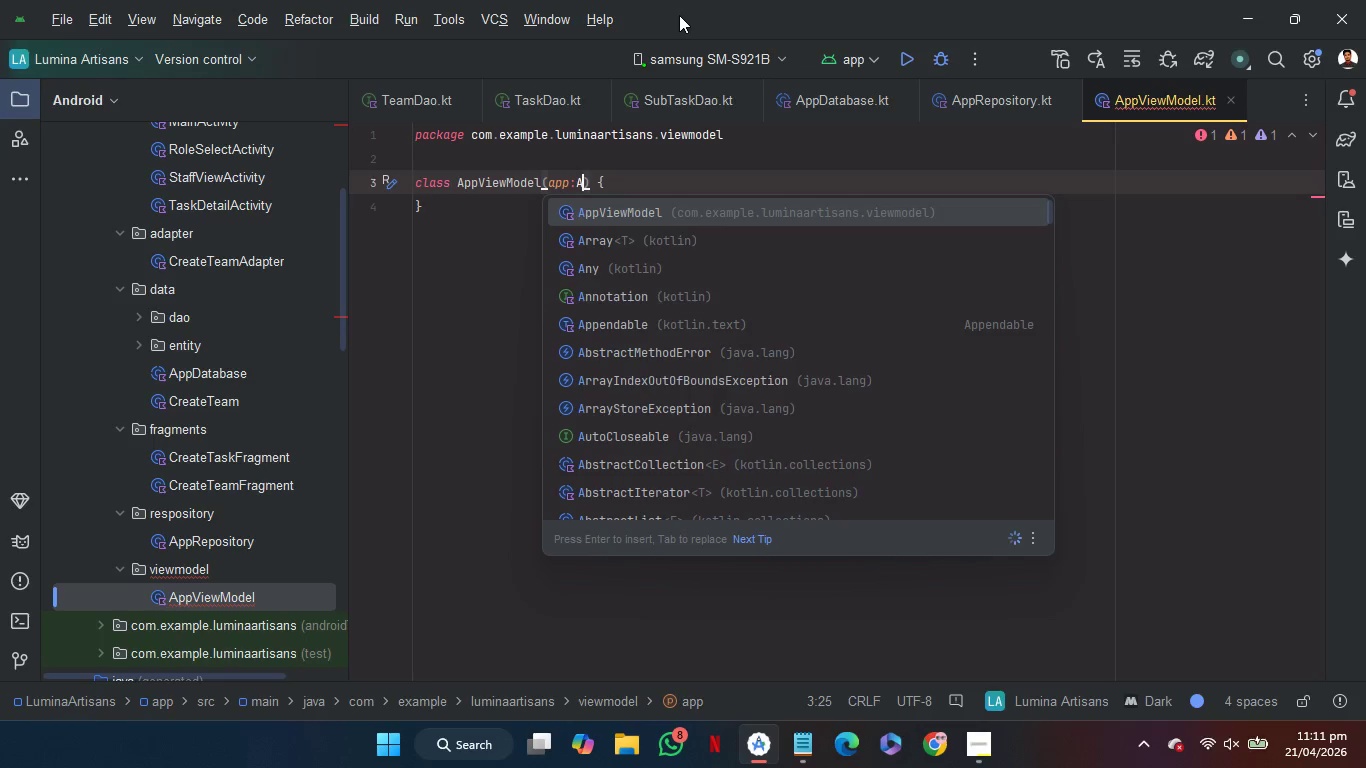 
type(pp)
 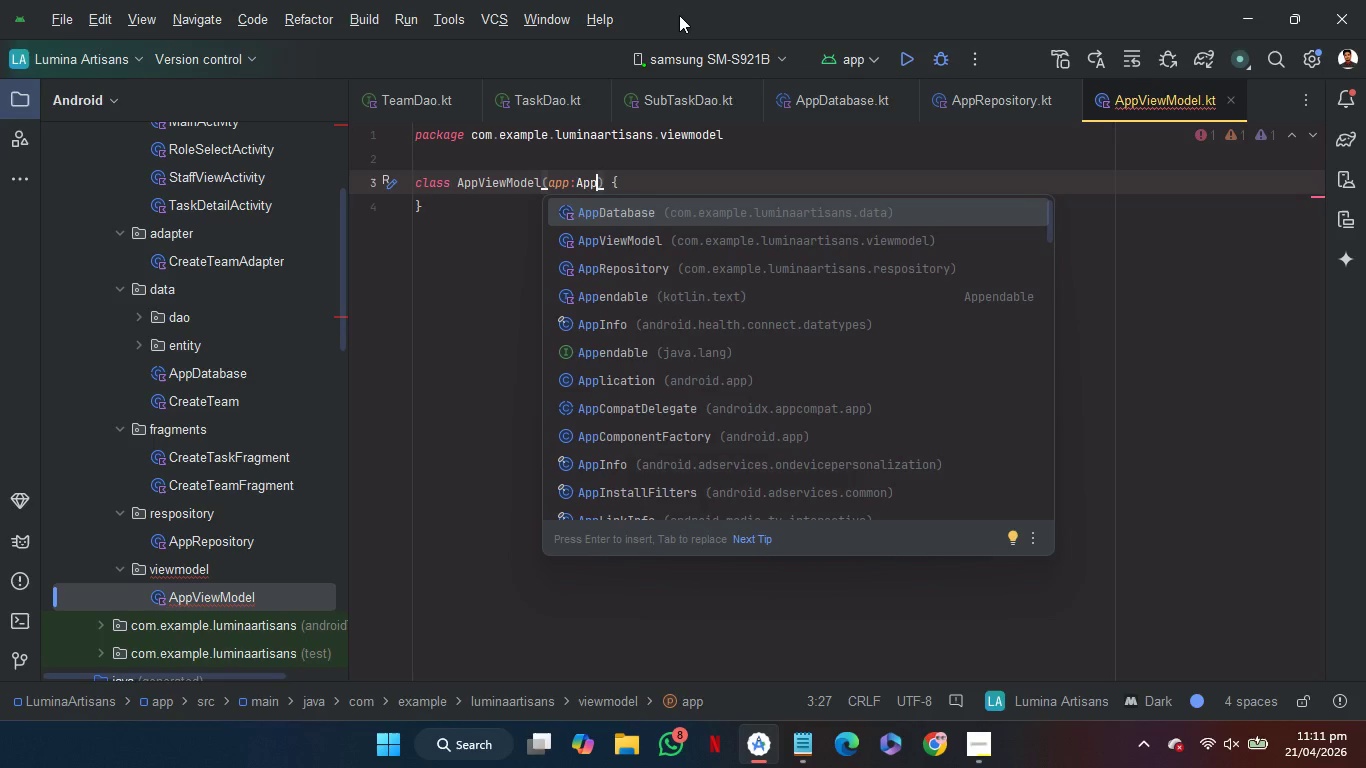 
wait(5.95)
 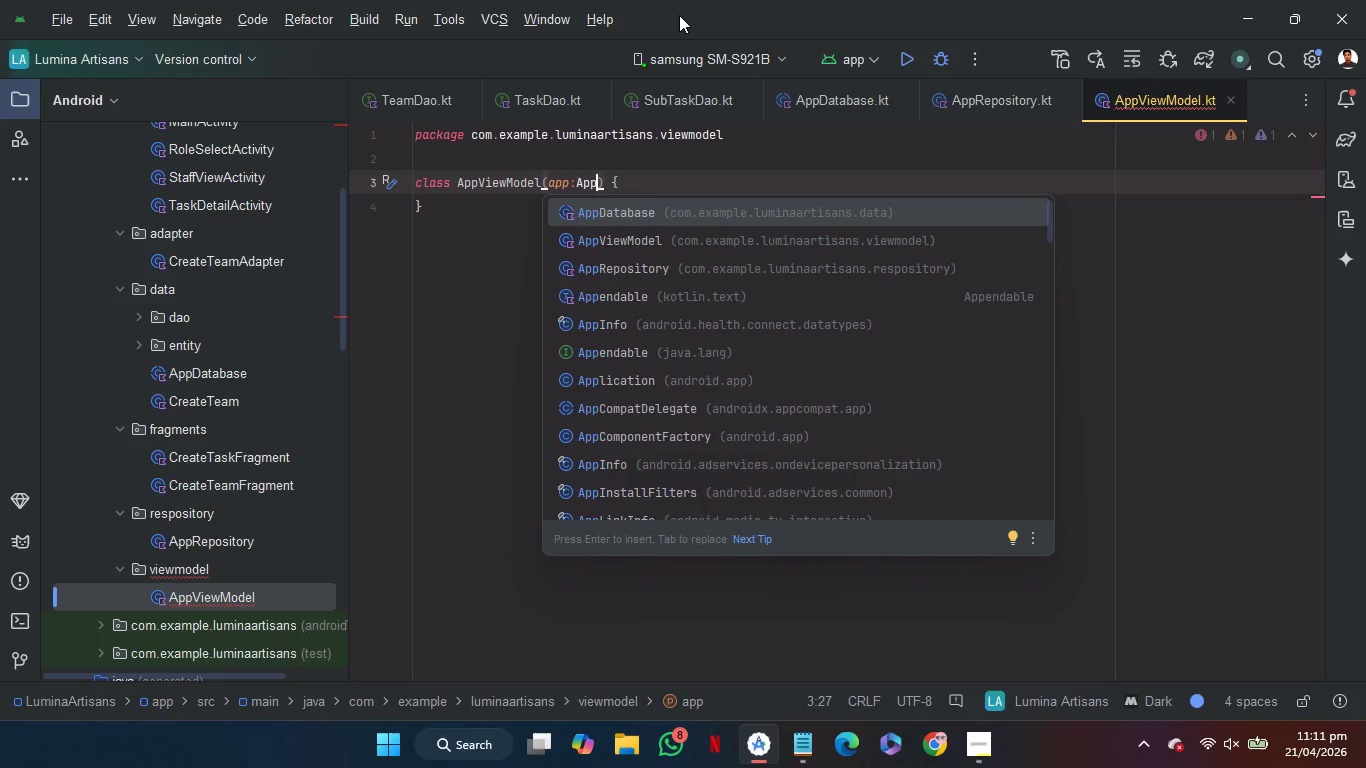 
key(L)
 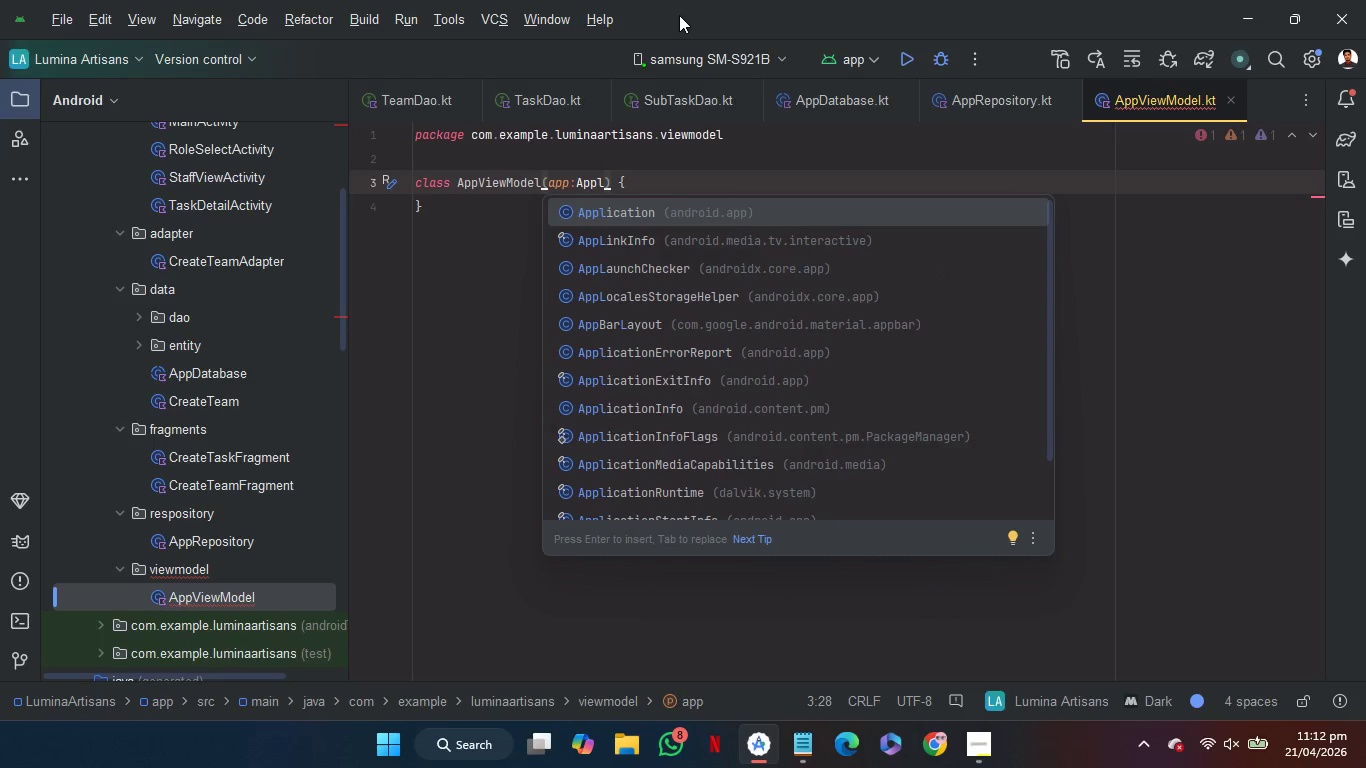 
key(Enter)
 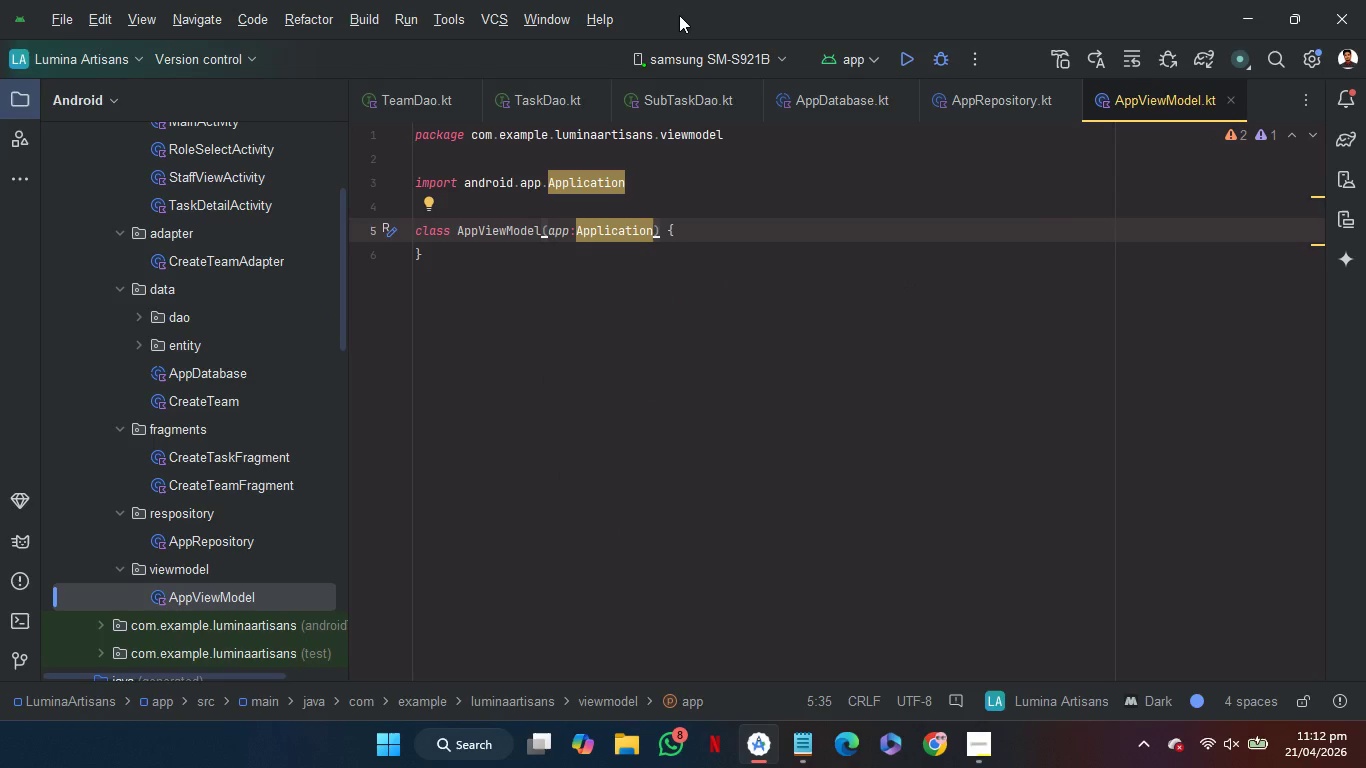 
key(ArrowRight)
 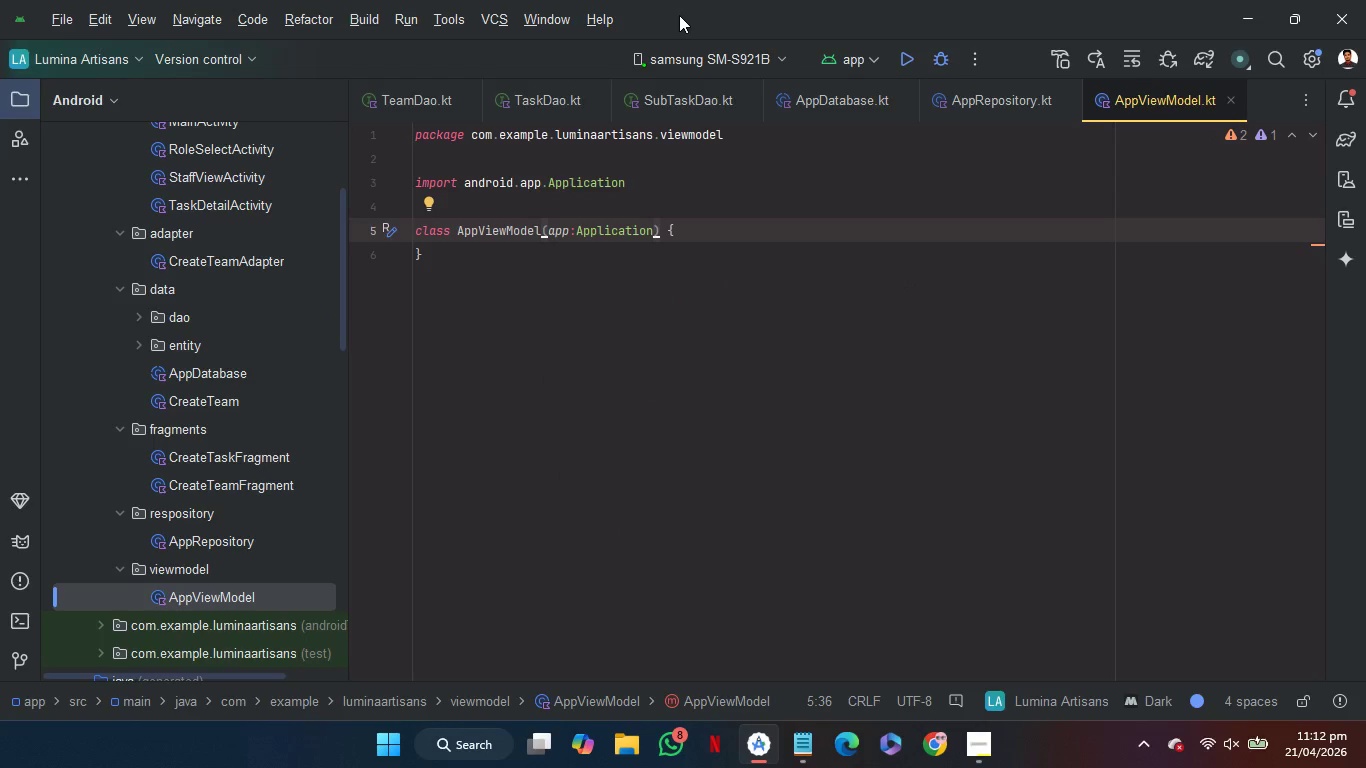 
key(Shift+Semicolon)
 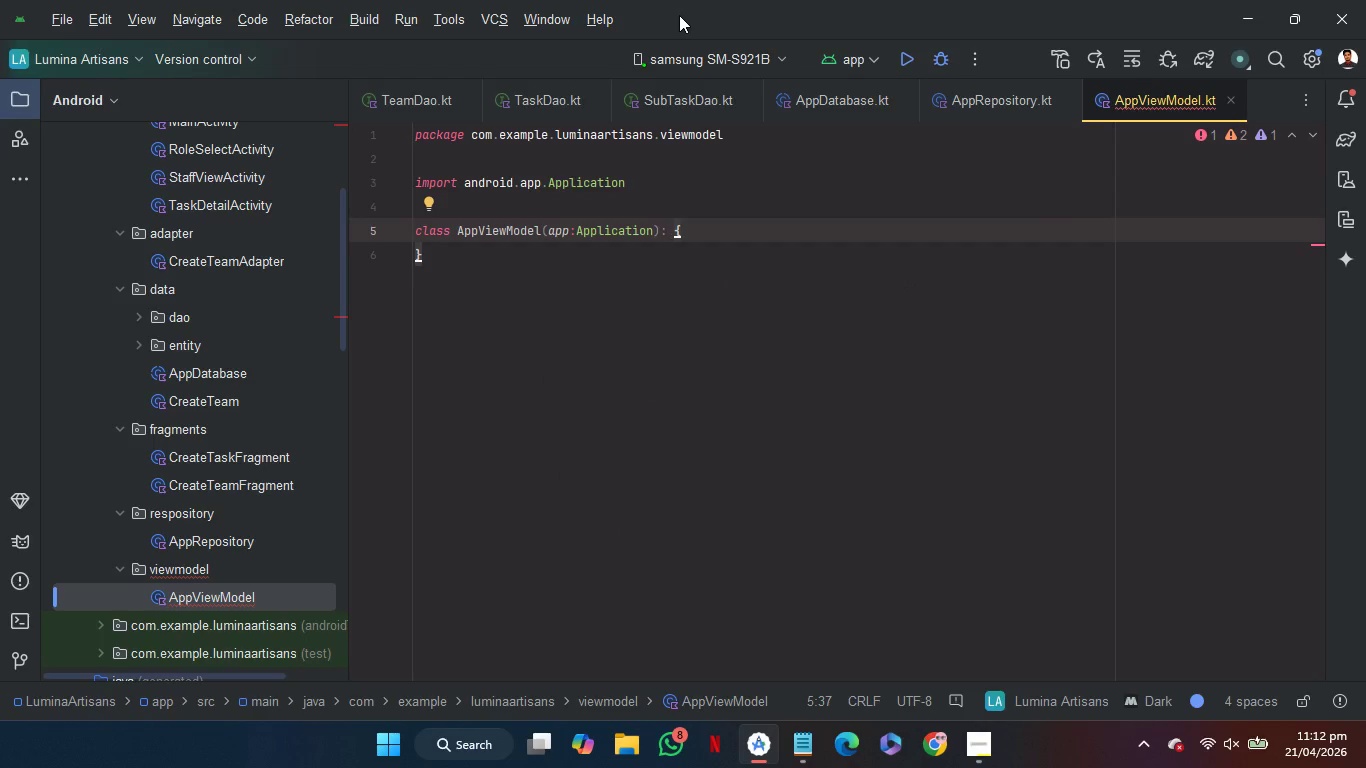 
type(An)
 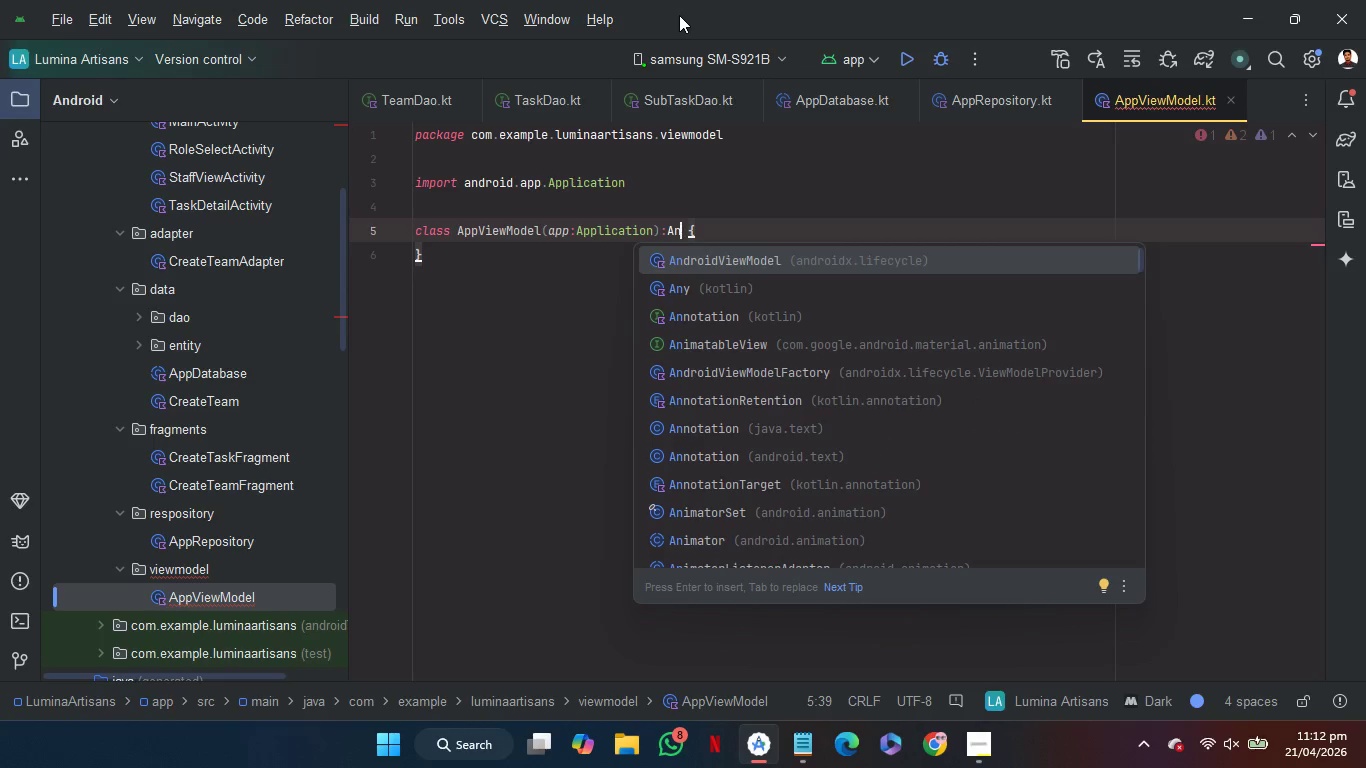 
key(Enter)
 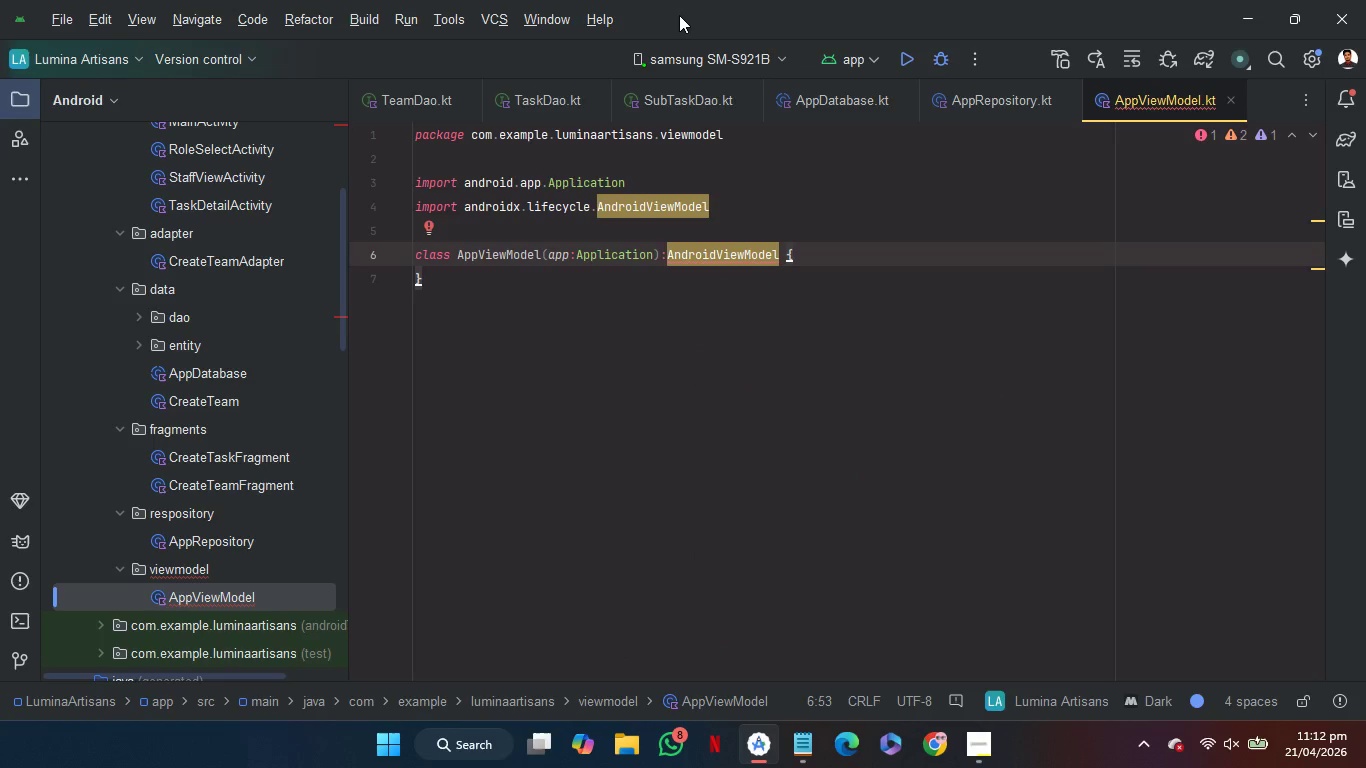 
type((a)
 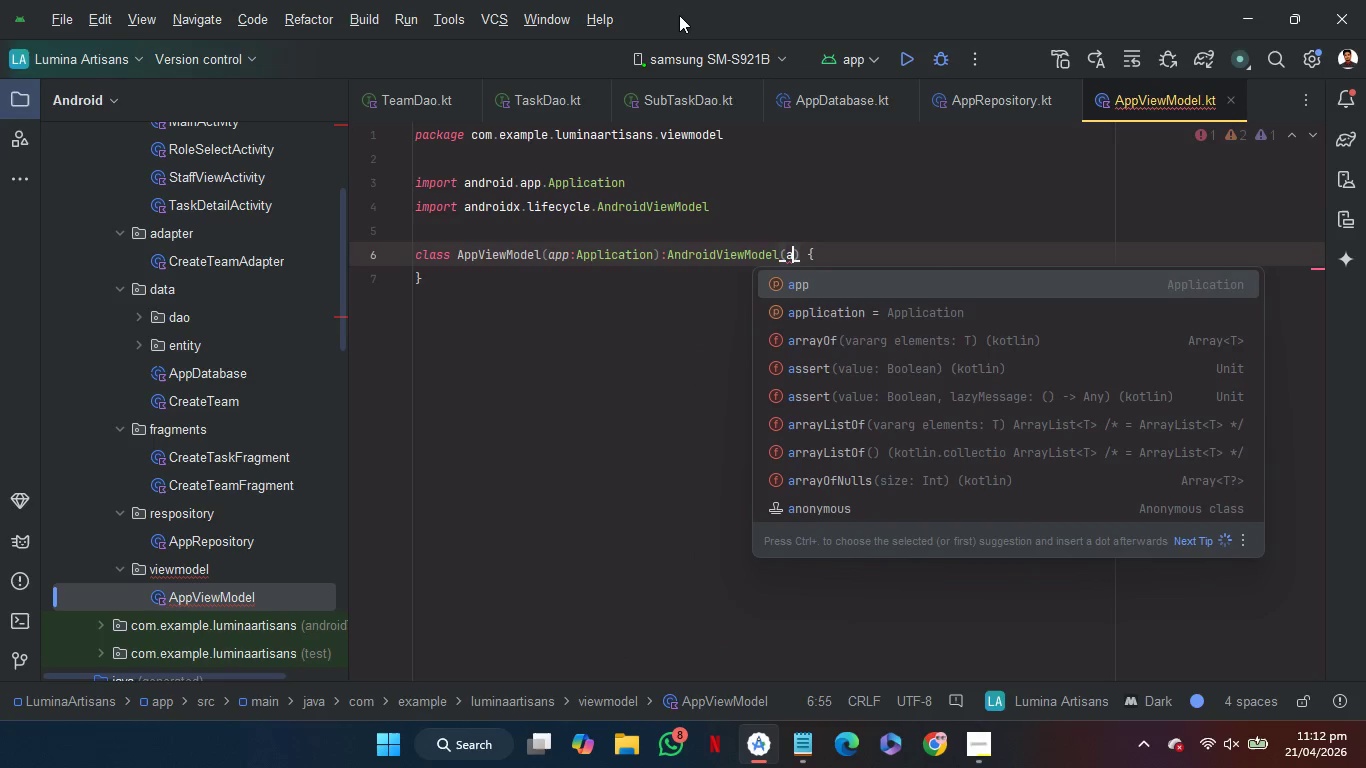 
key(Enter)
 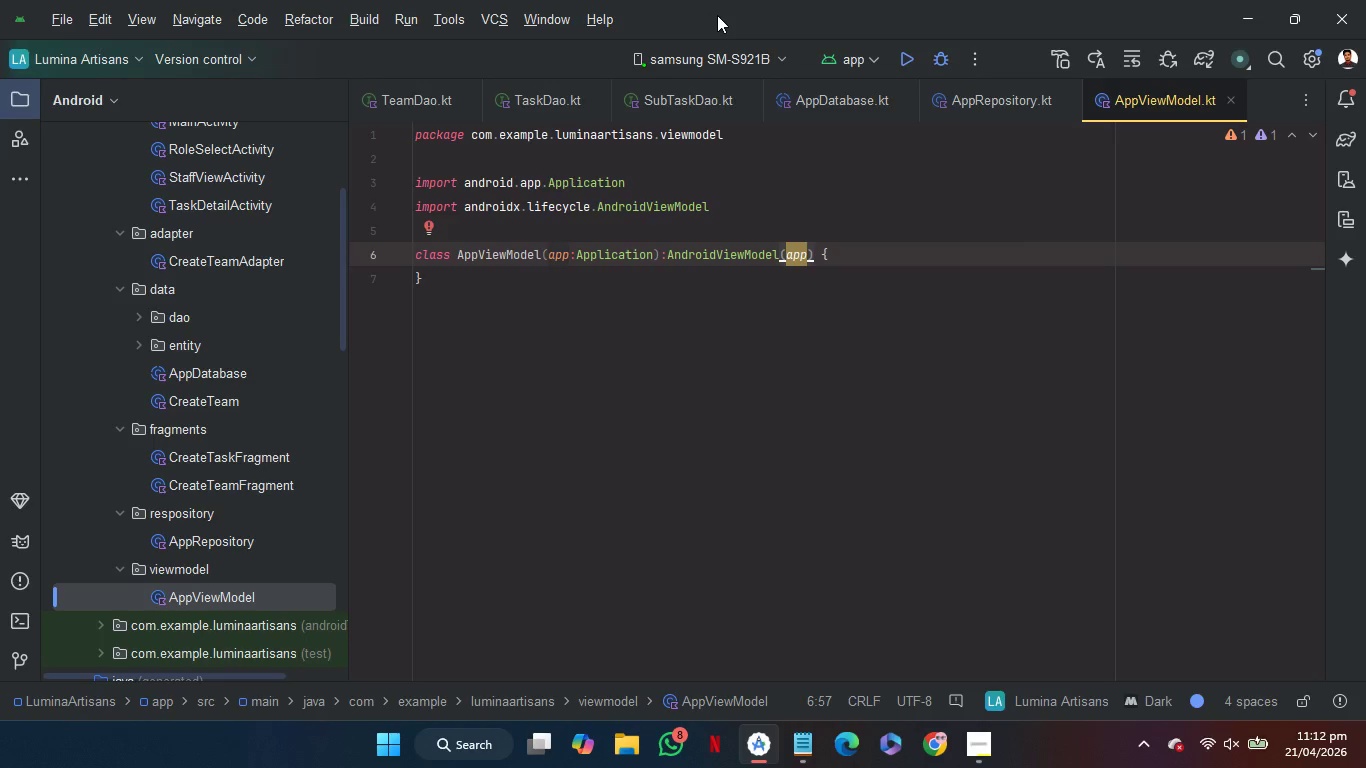 
wait(7.38)
 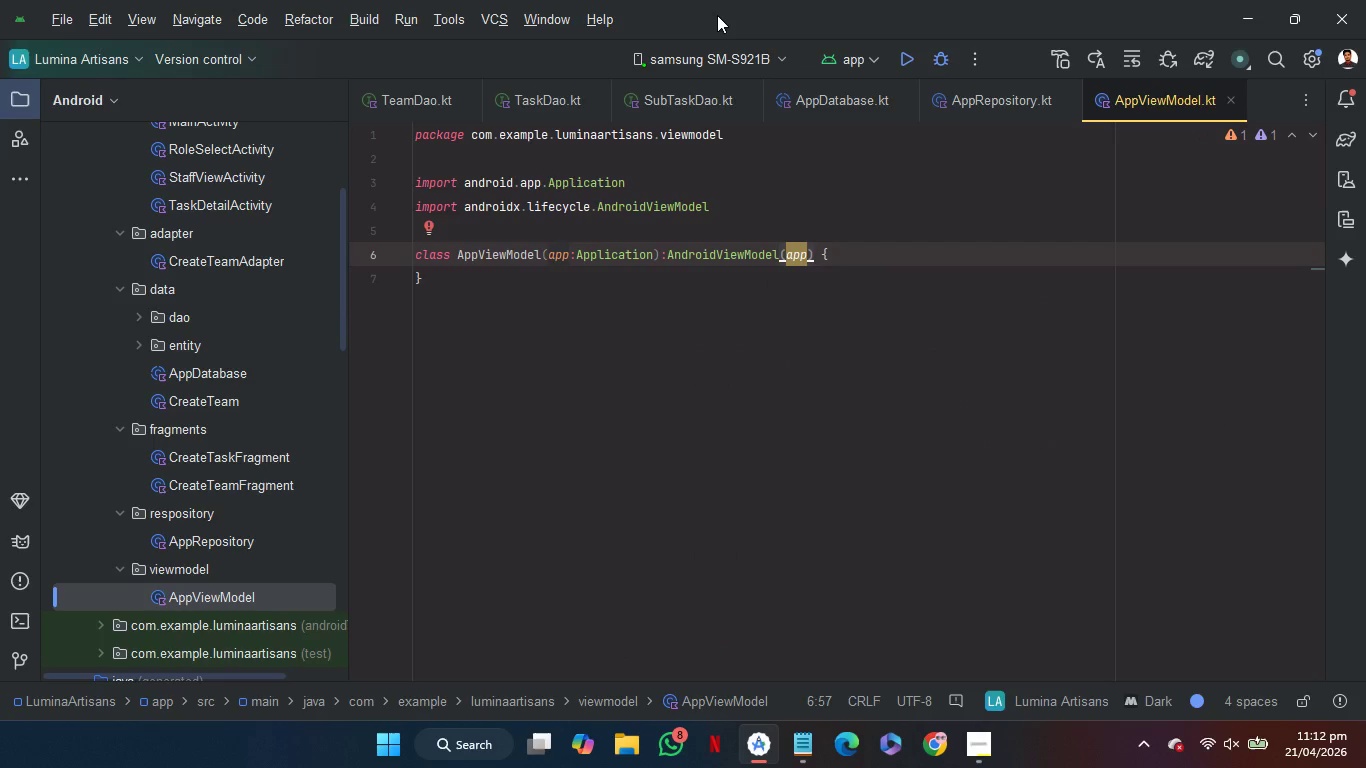 
left_click([866, 258])
 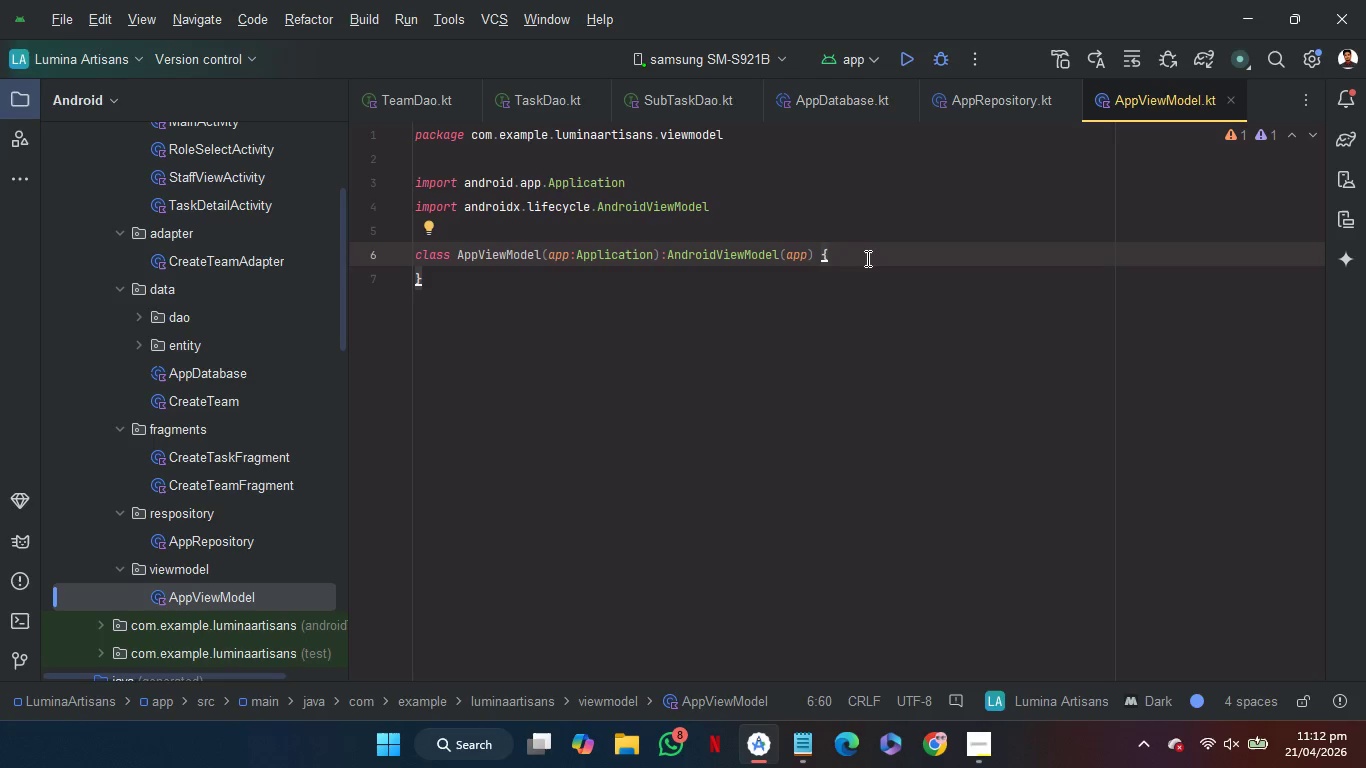 
wait(5.06)
 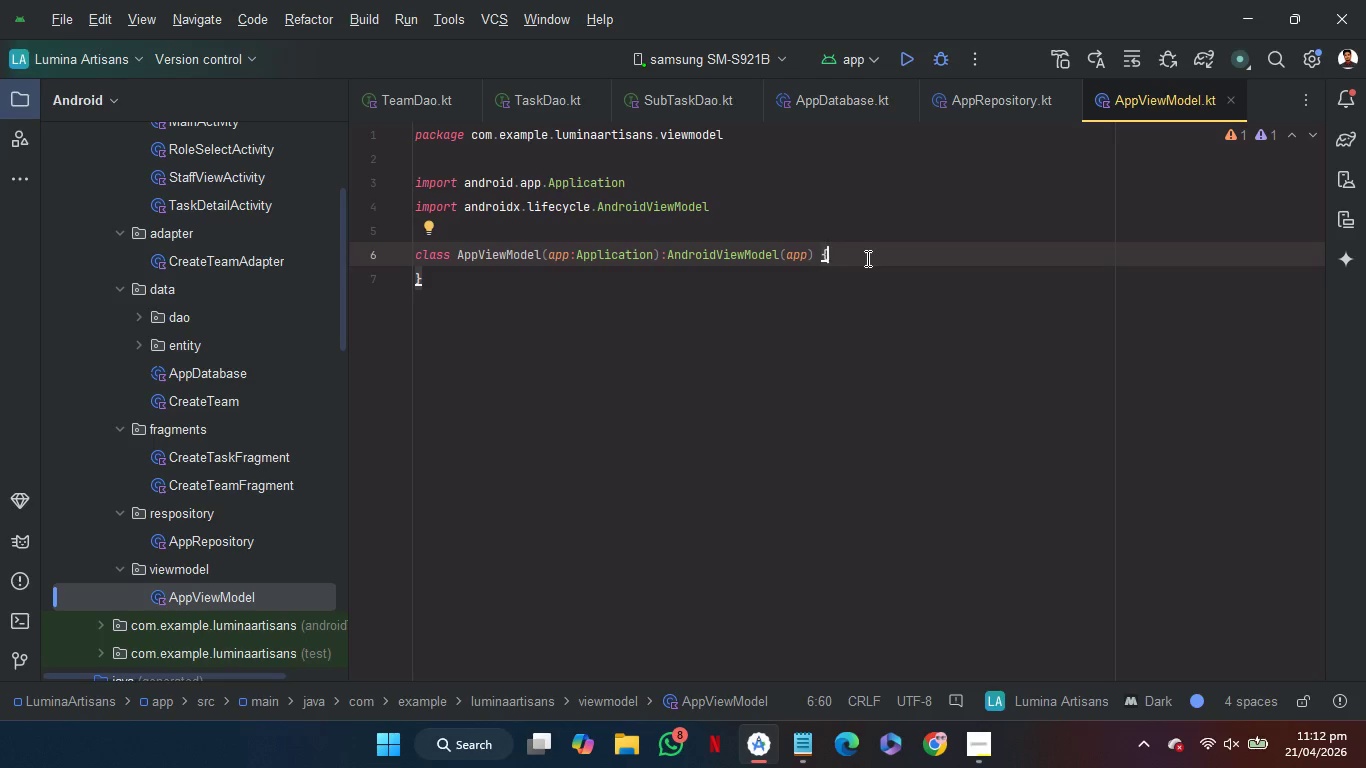 
key(Enter)
 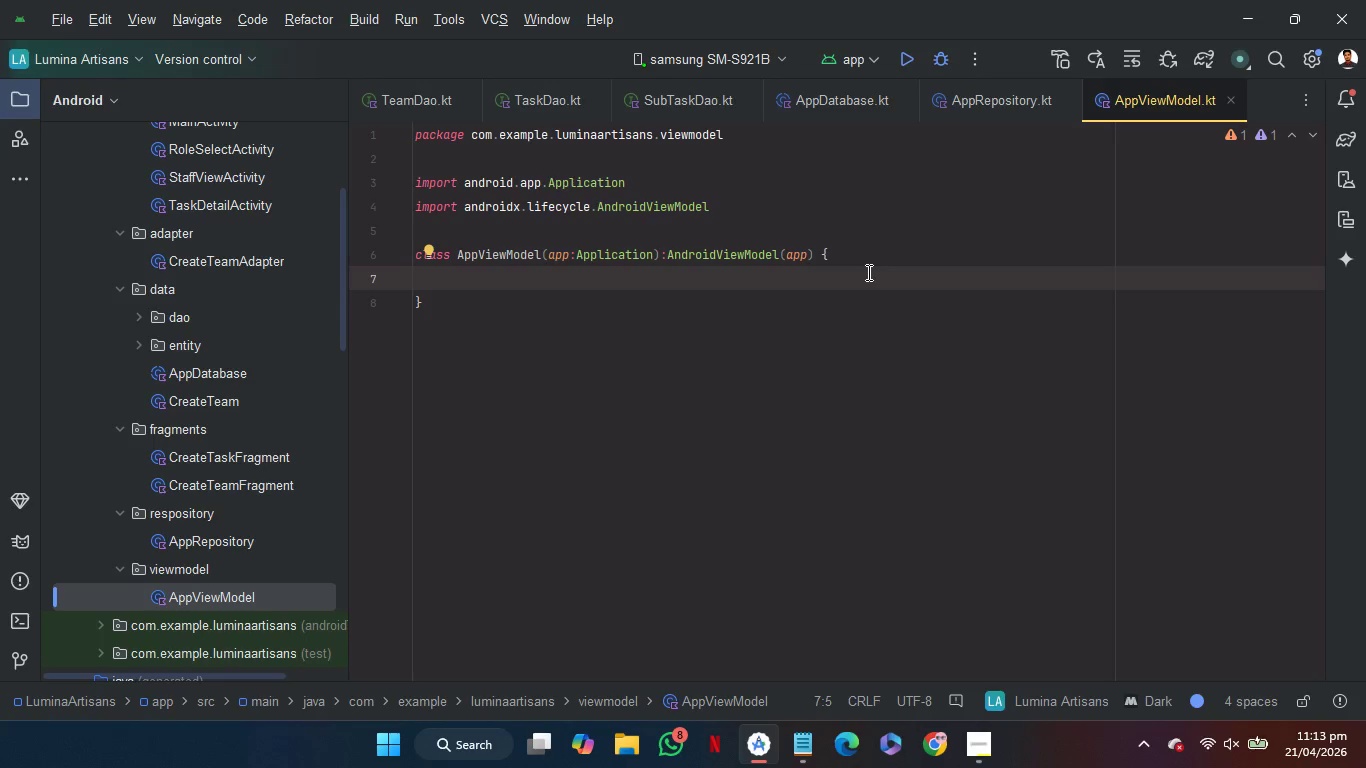 
wait(61.66)
 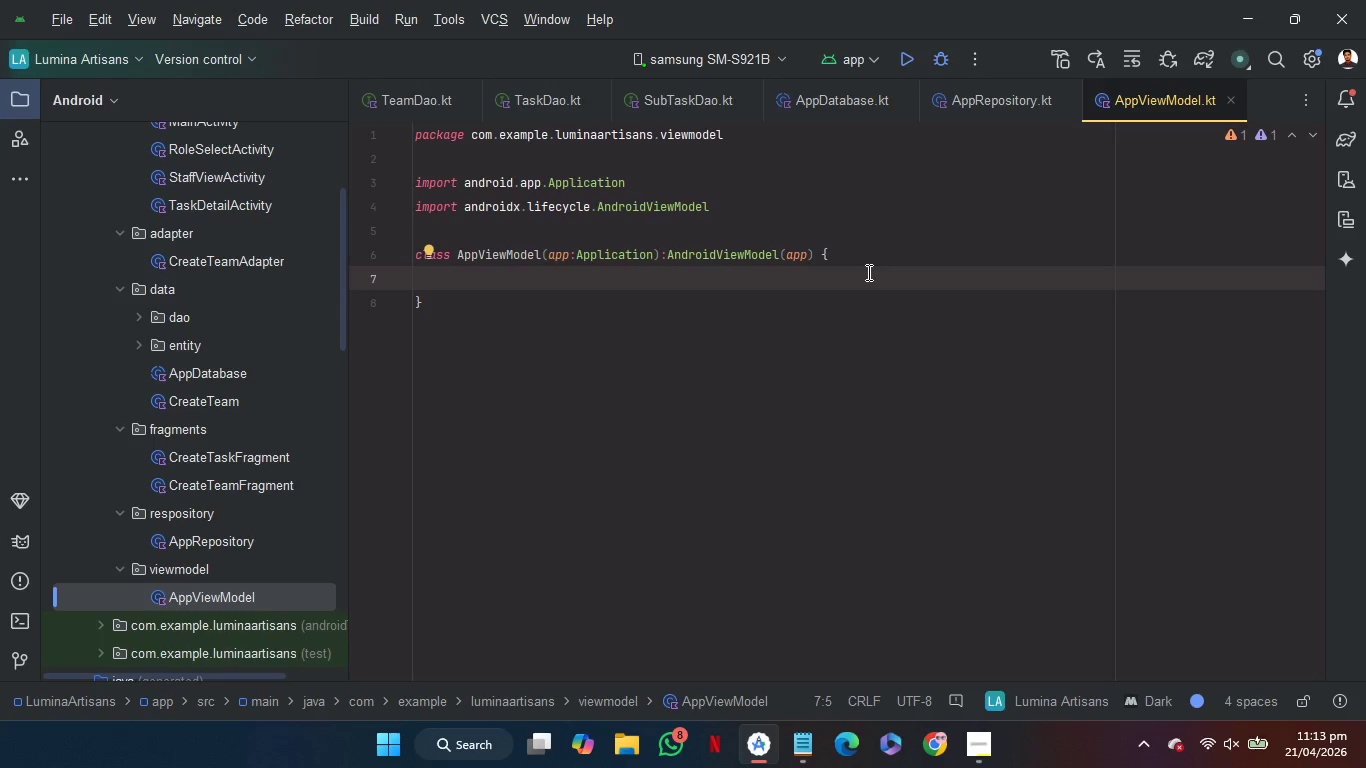 
type(pr)
 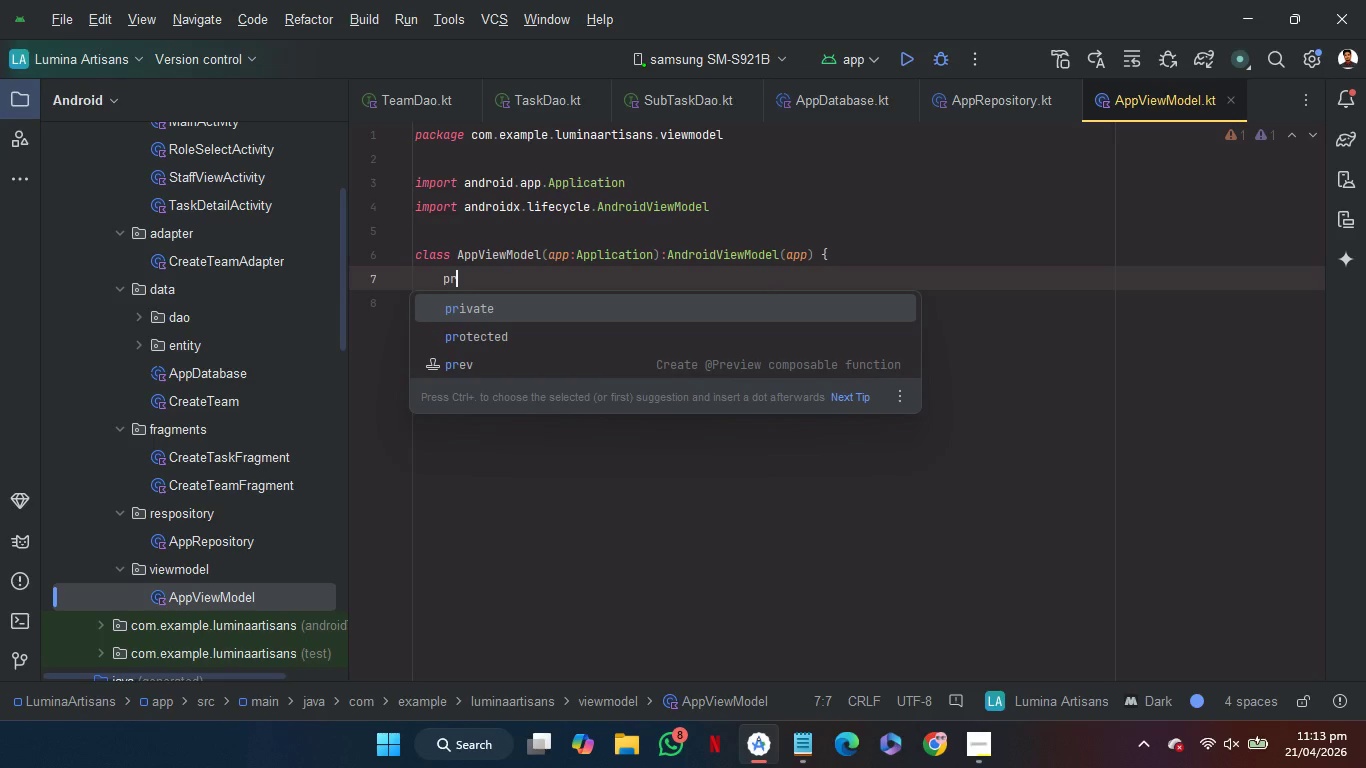 
key(Enter)
 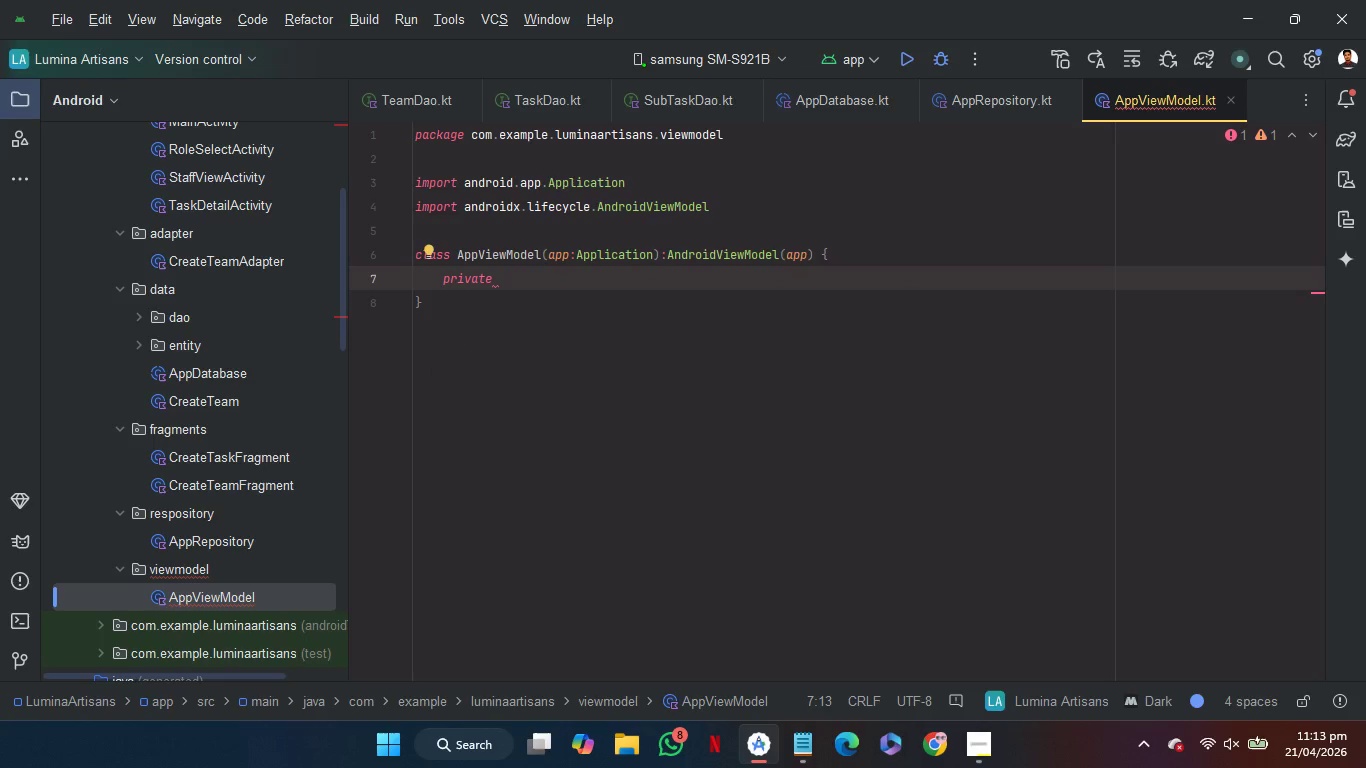 
type(va)
 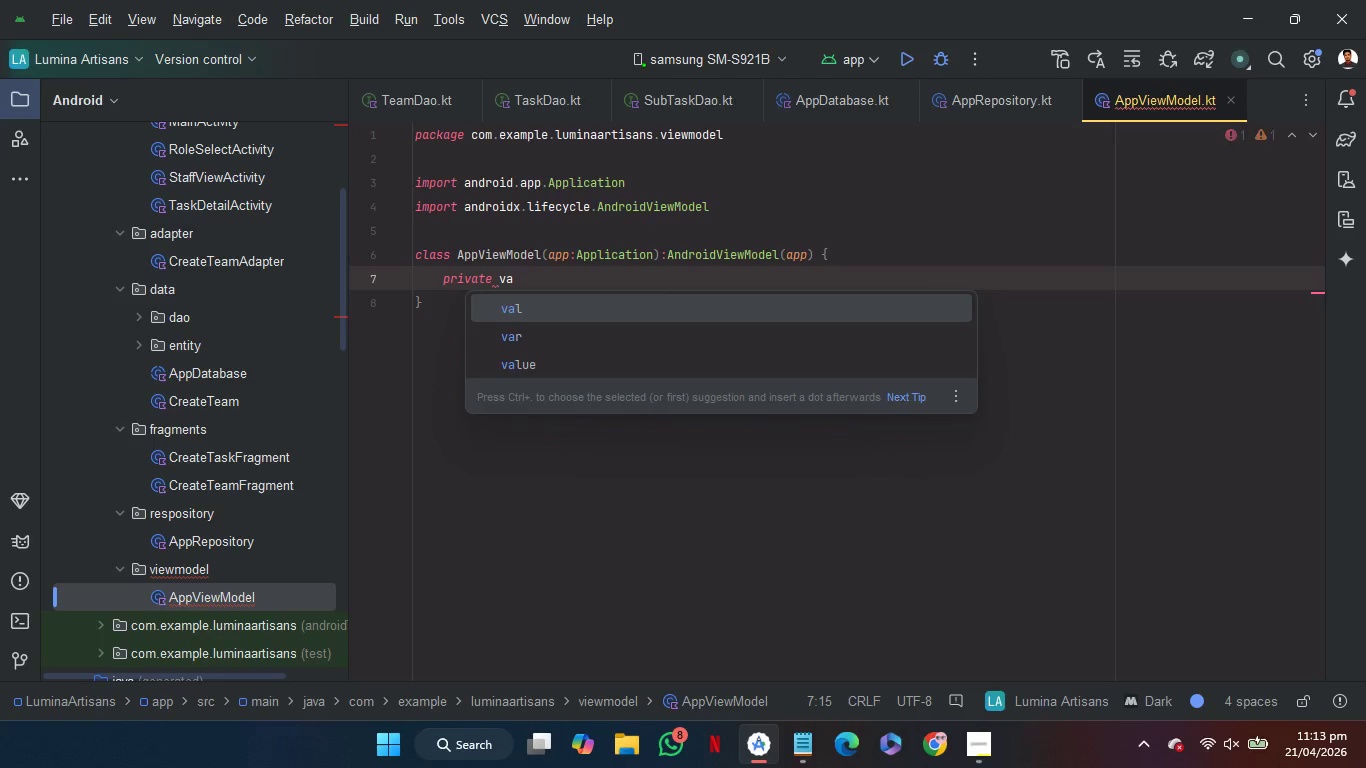 
key(Enter)
 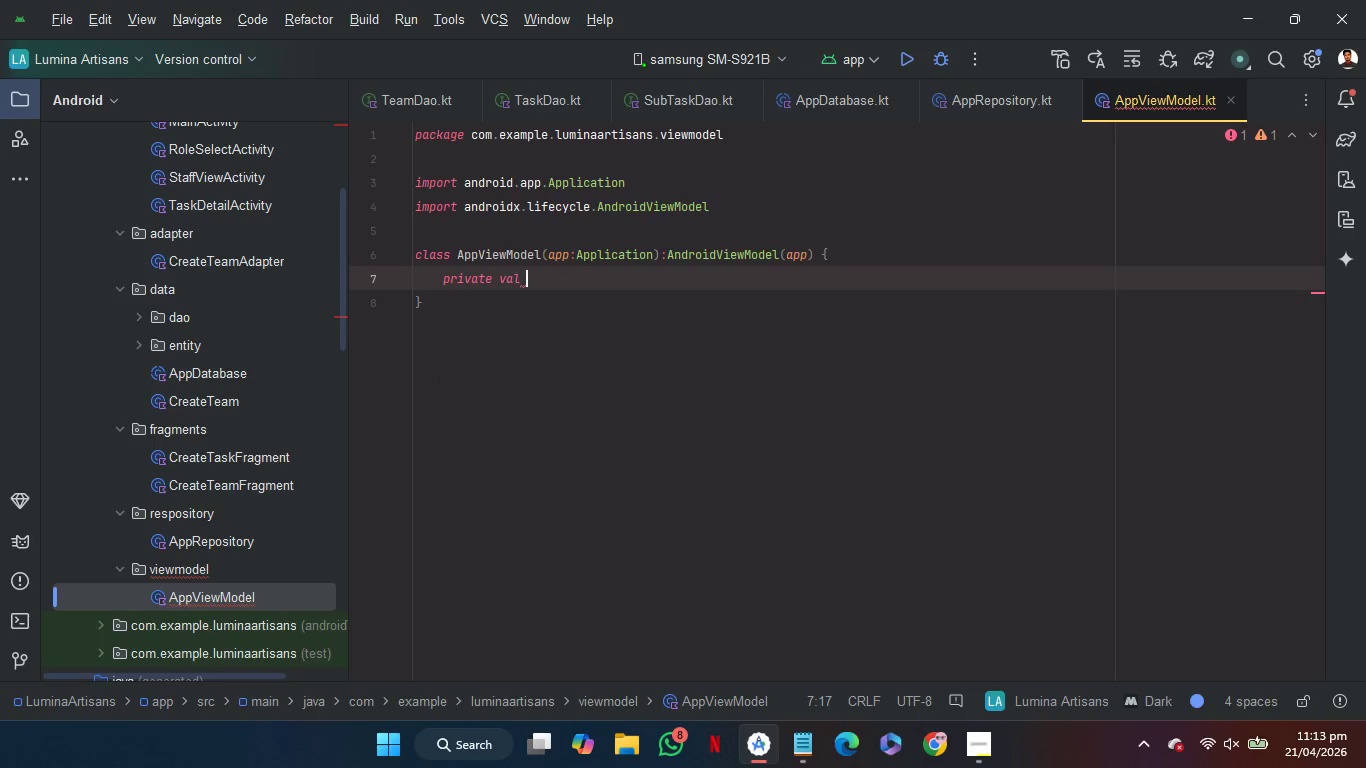 
type(repo =)
 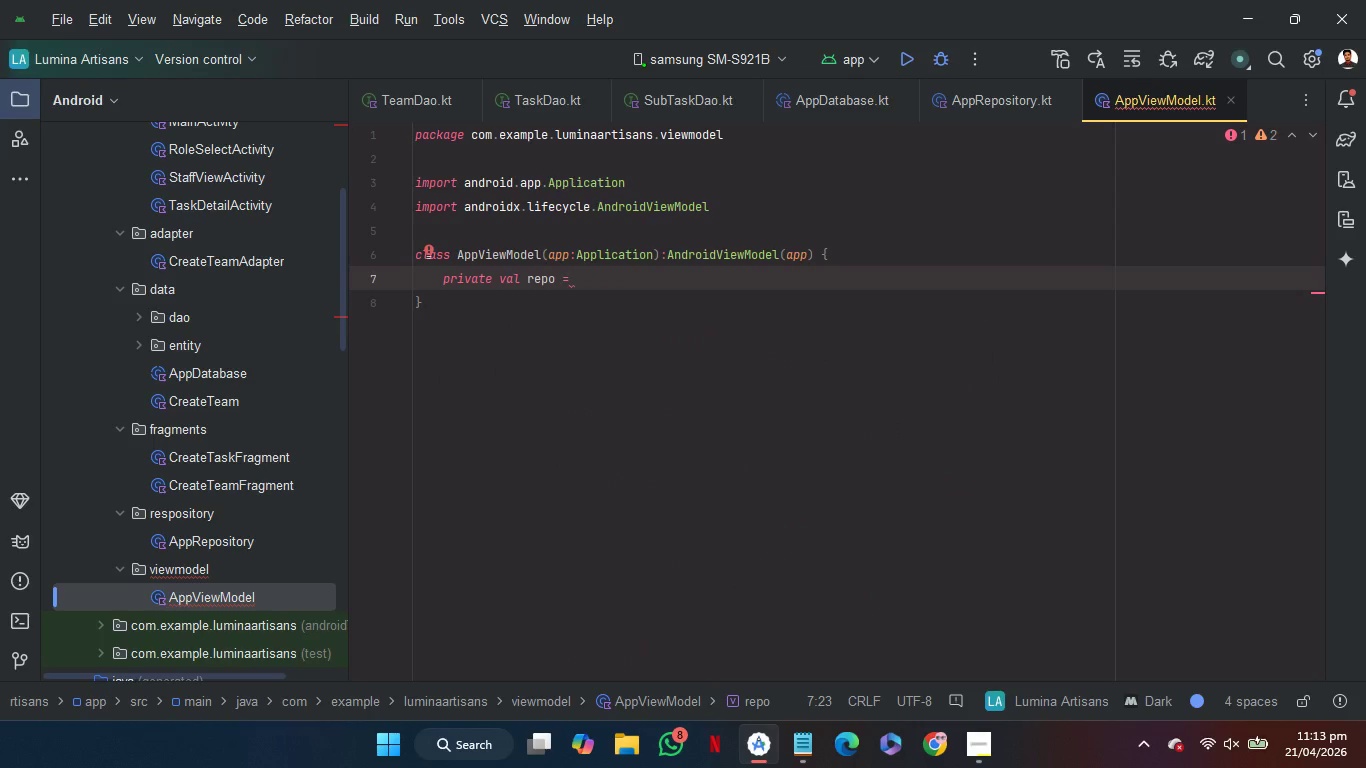 
key(Space)
 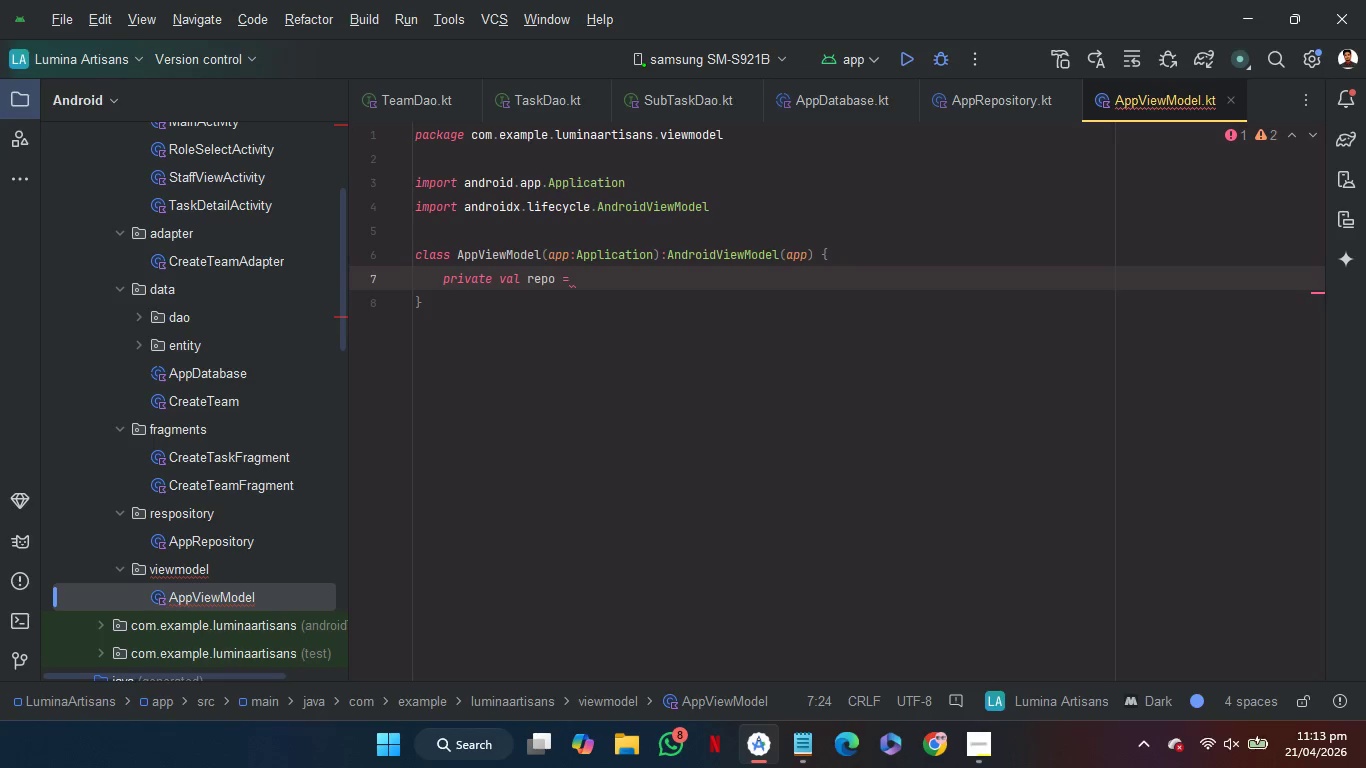 
key(Shift+ShiftLeft)
 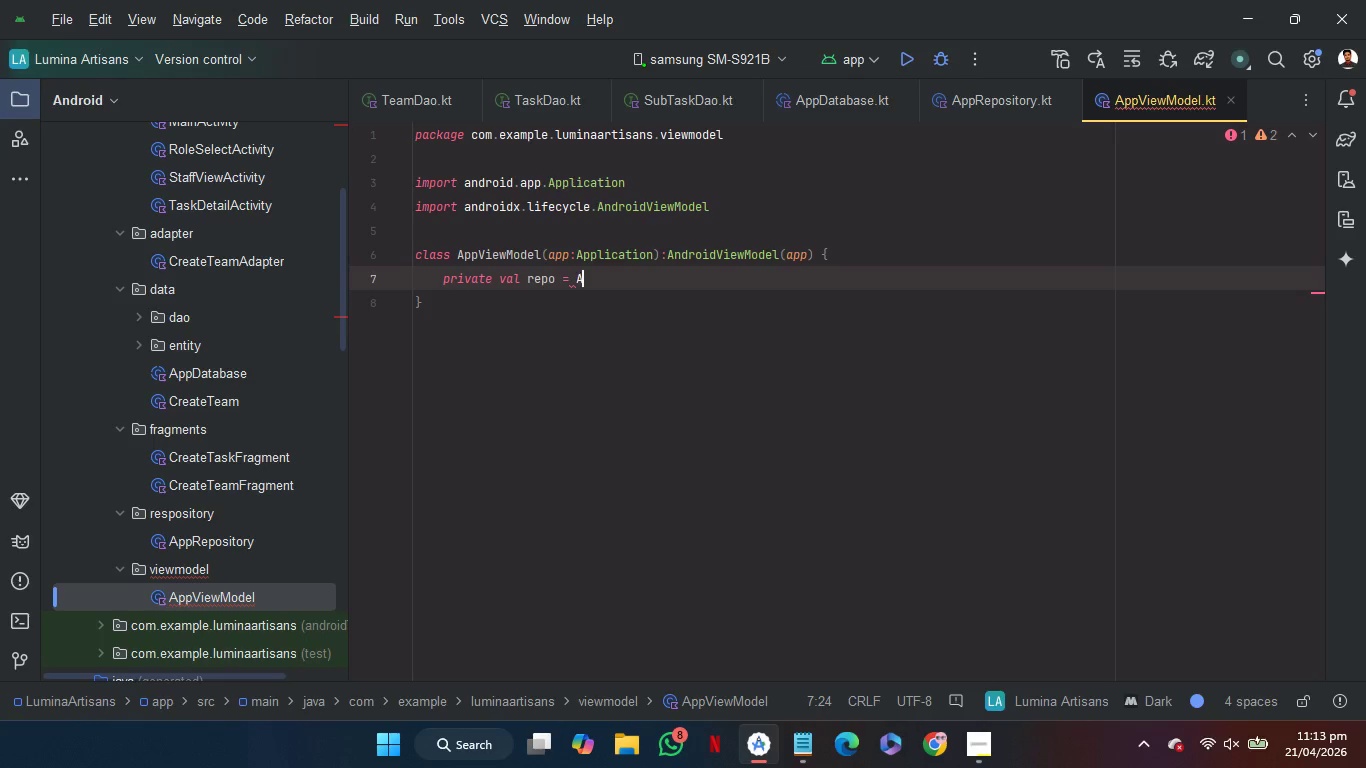 
key(Shift+A)
 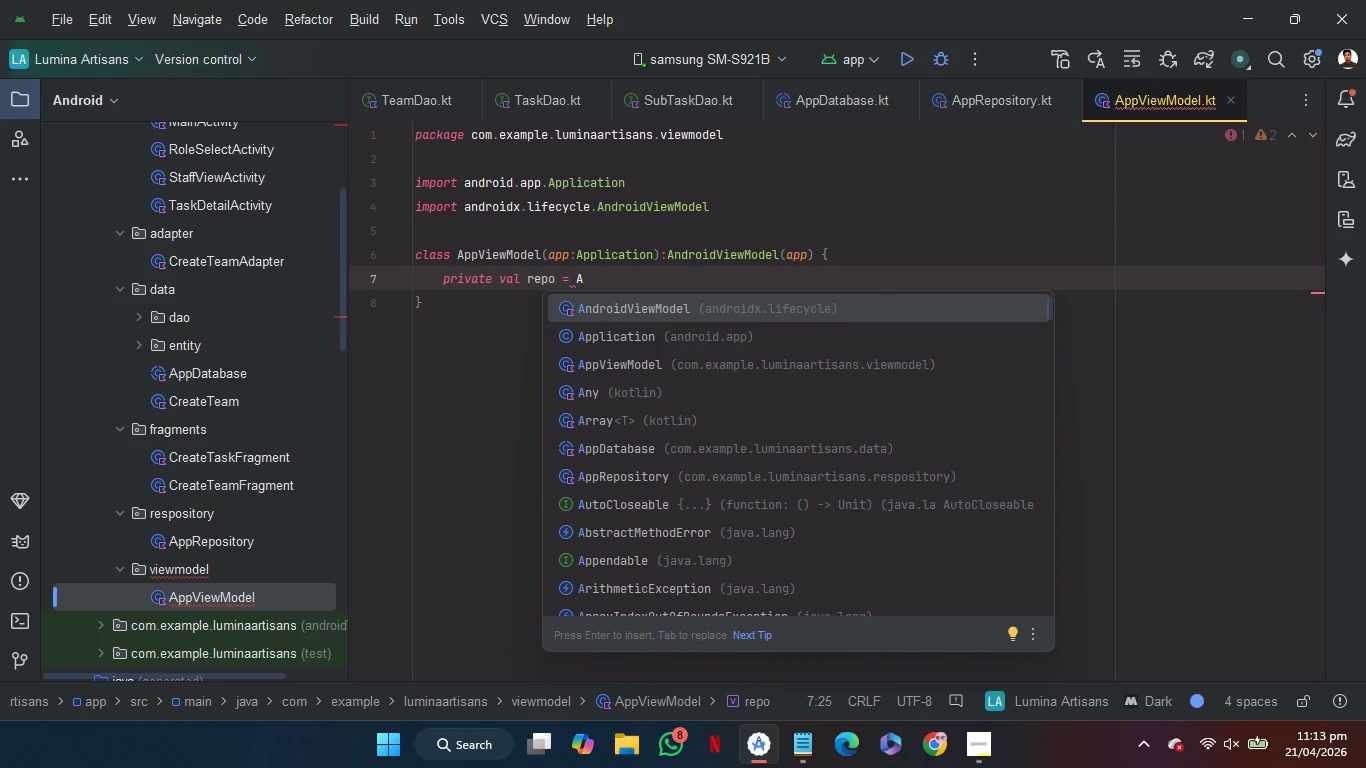 
type(pp)
 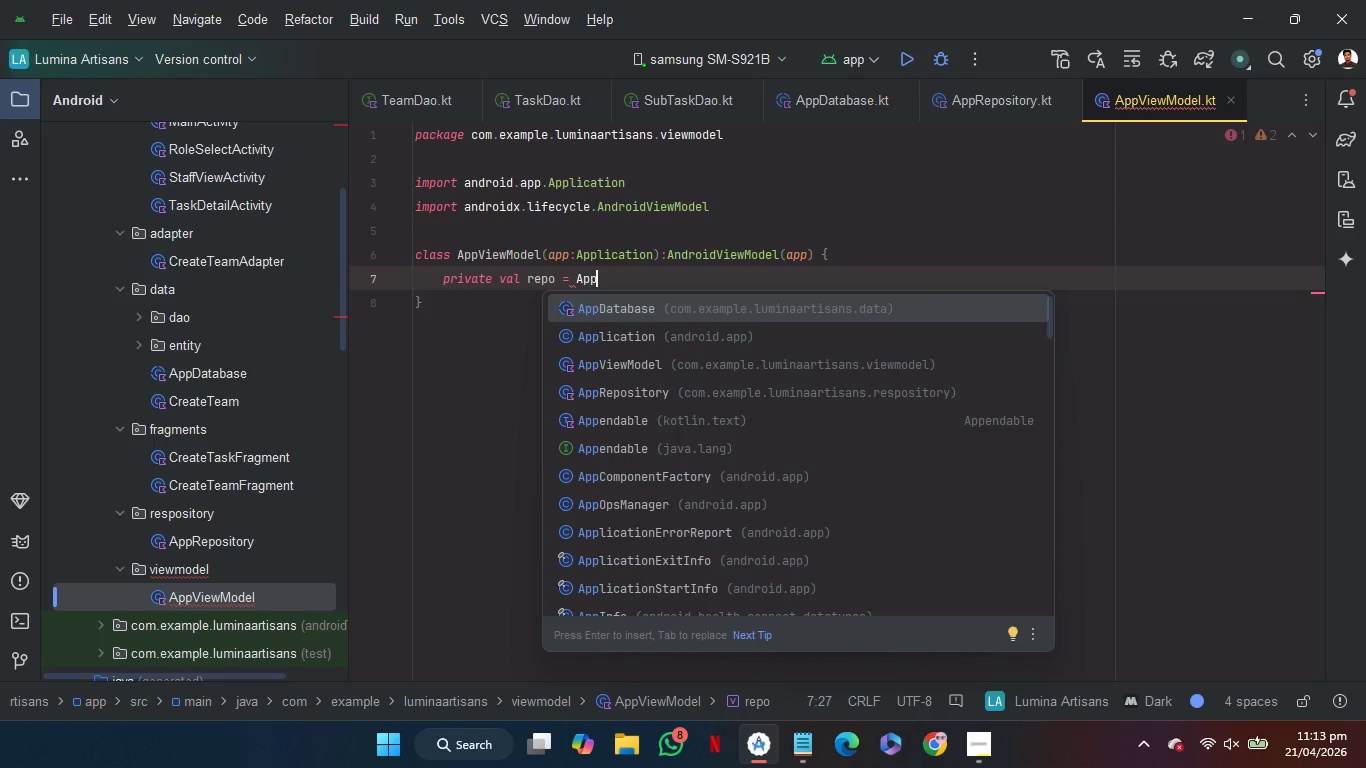 
key(ArrowDown)
 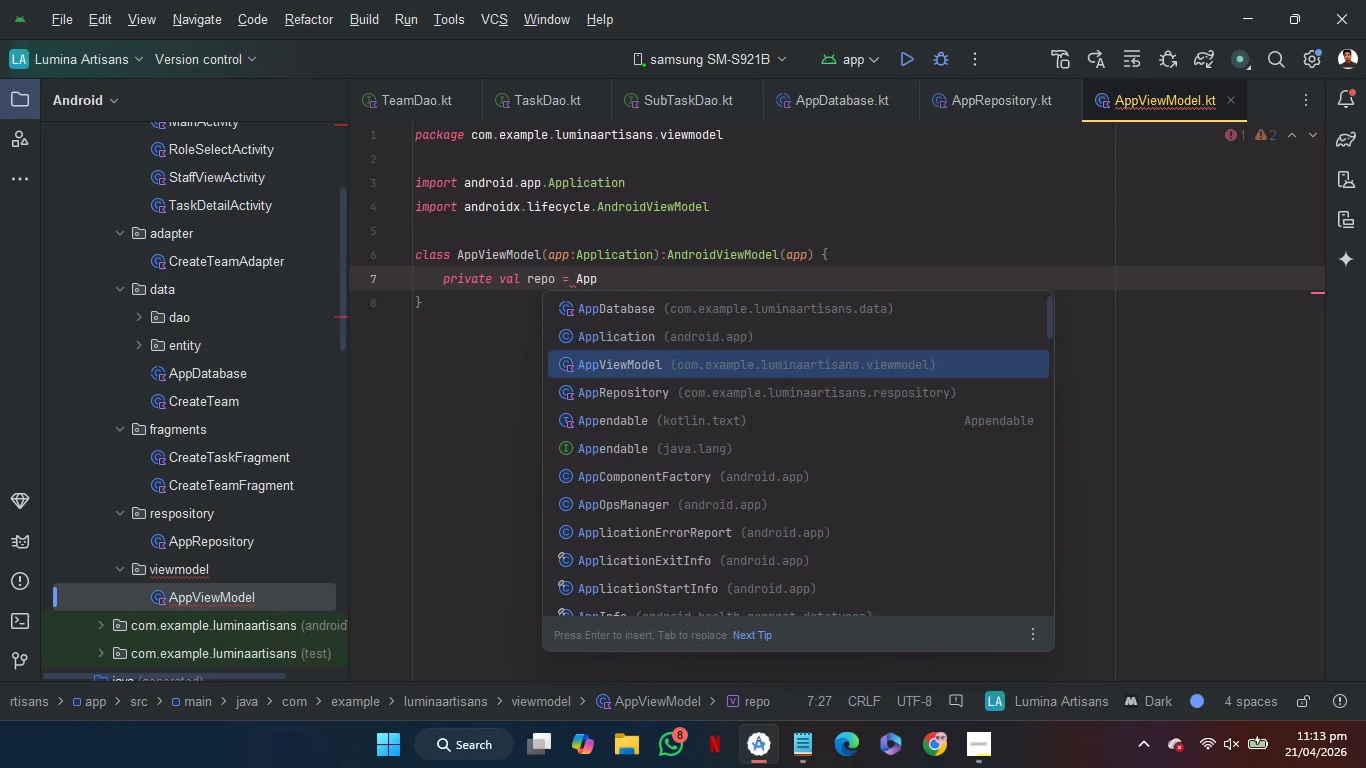 
key(ArrowDown)
 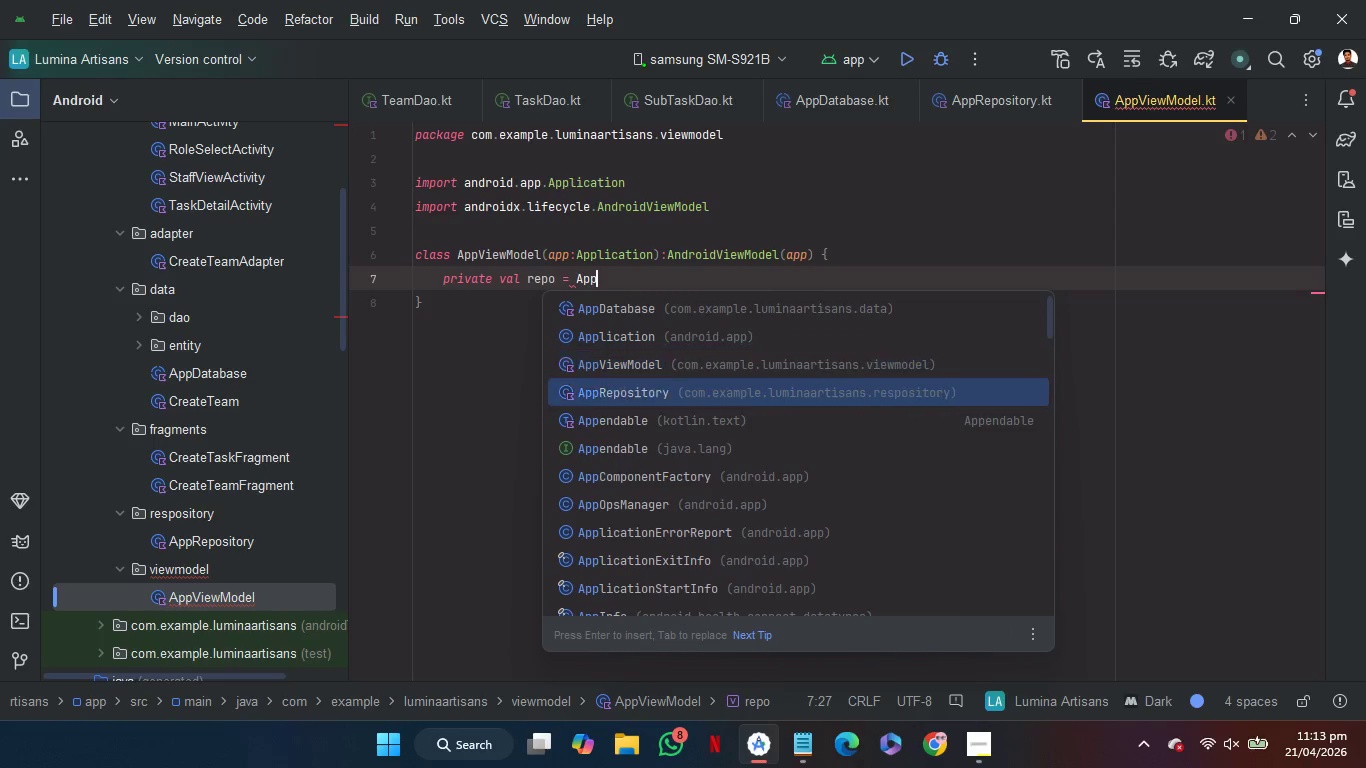 
key(ArrowDown)
 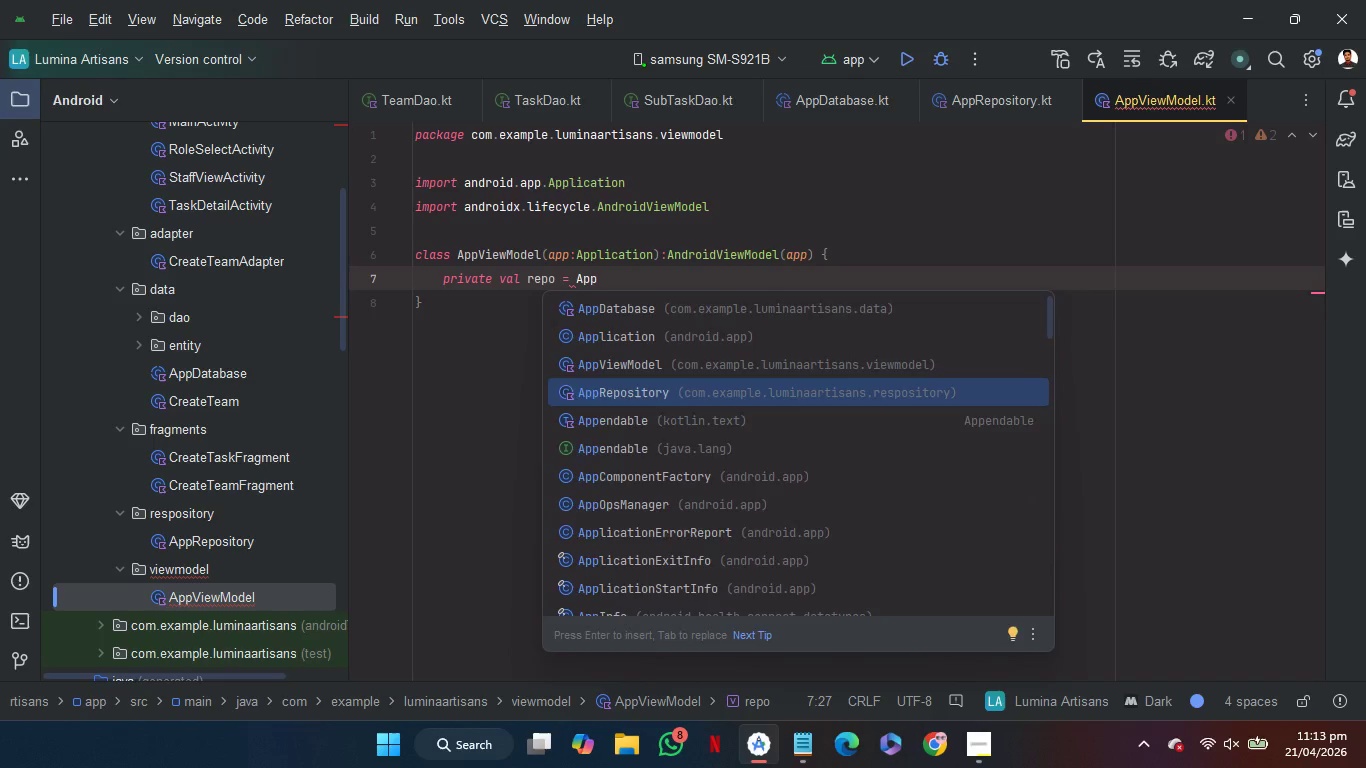 
key(Enter)
 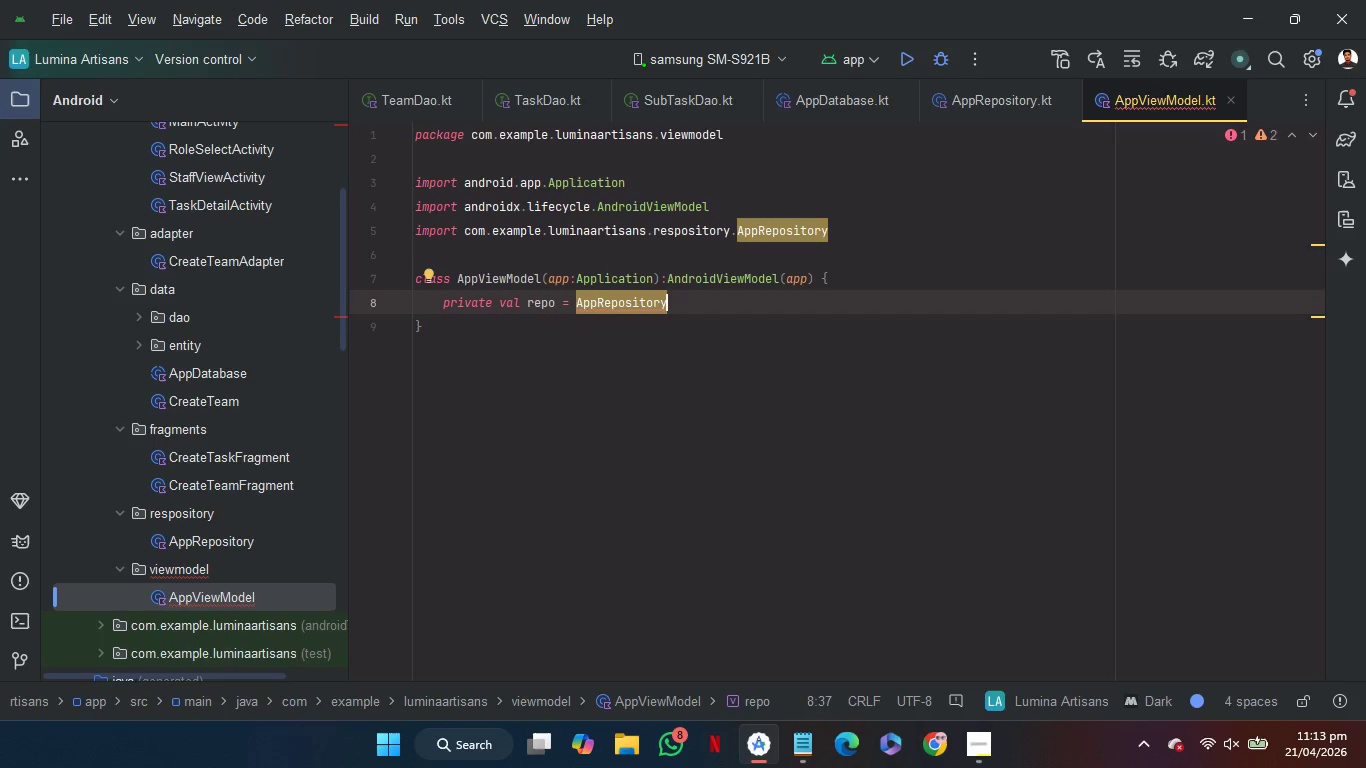 
wait(5.22)
 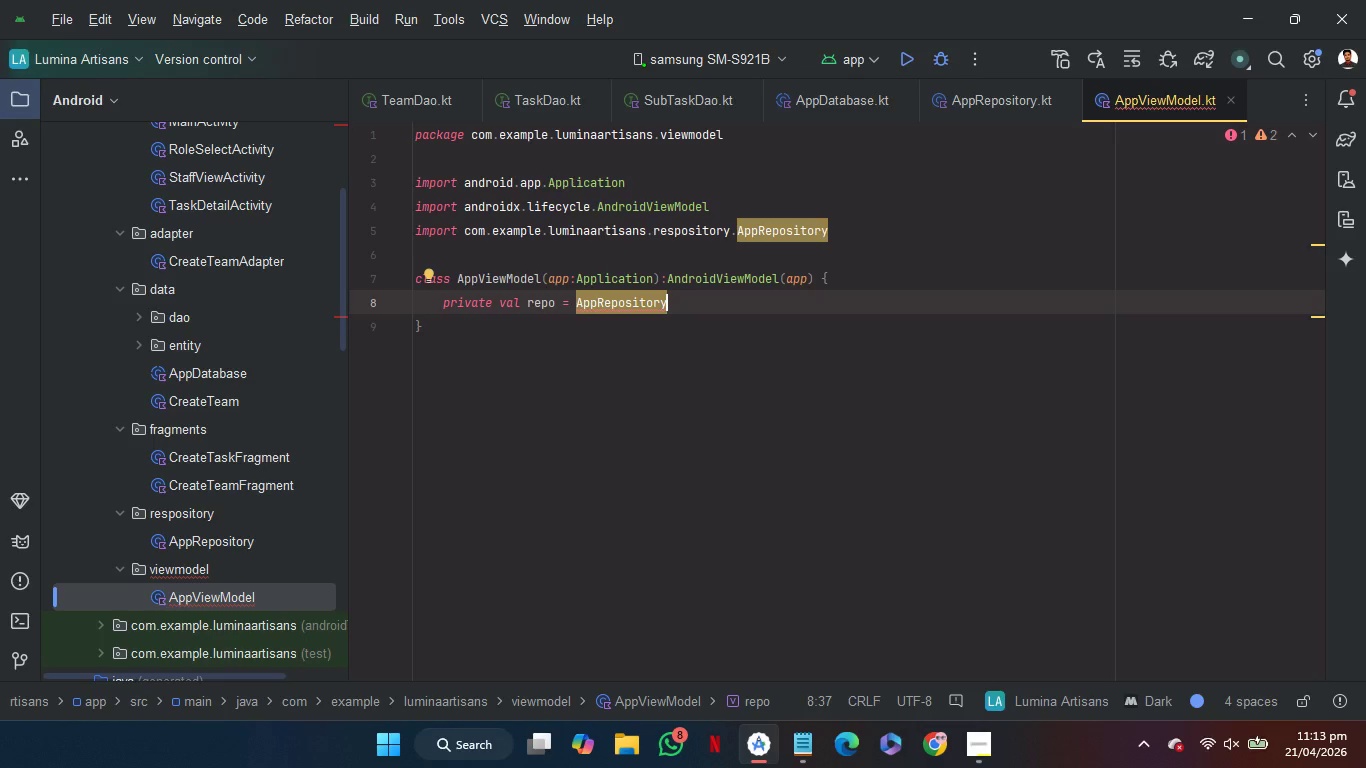 
type((a)
 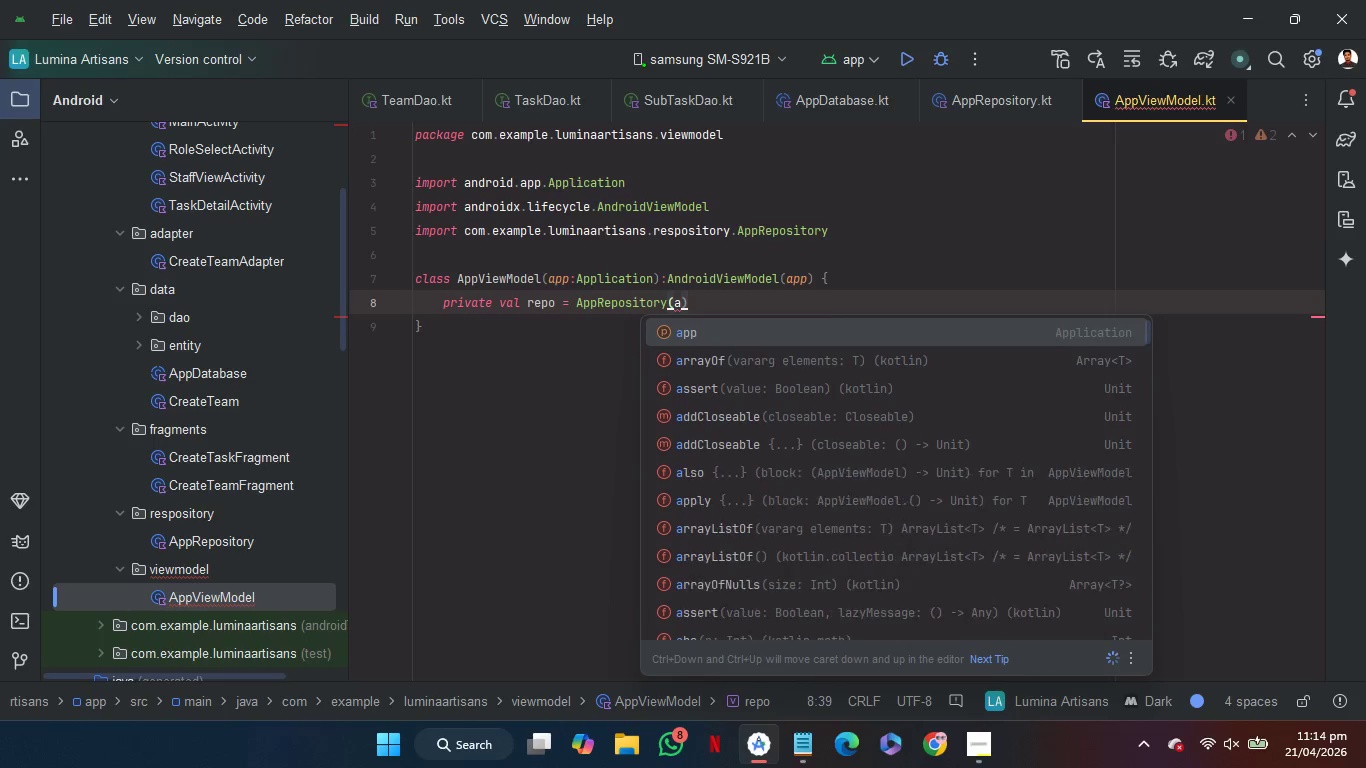 
key(Enter)
 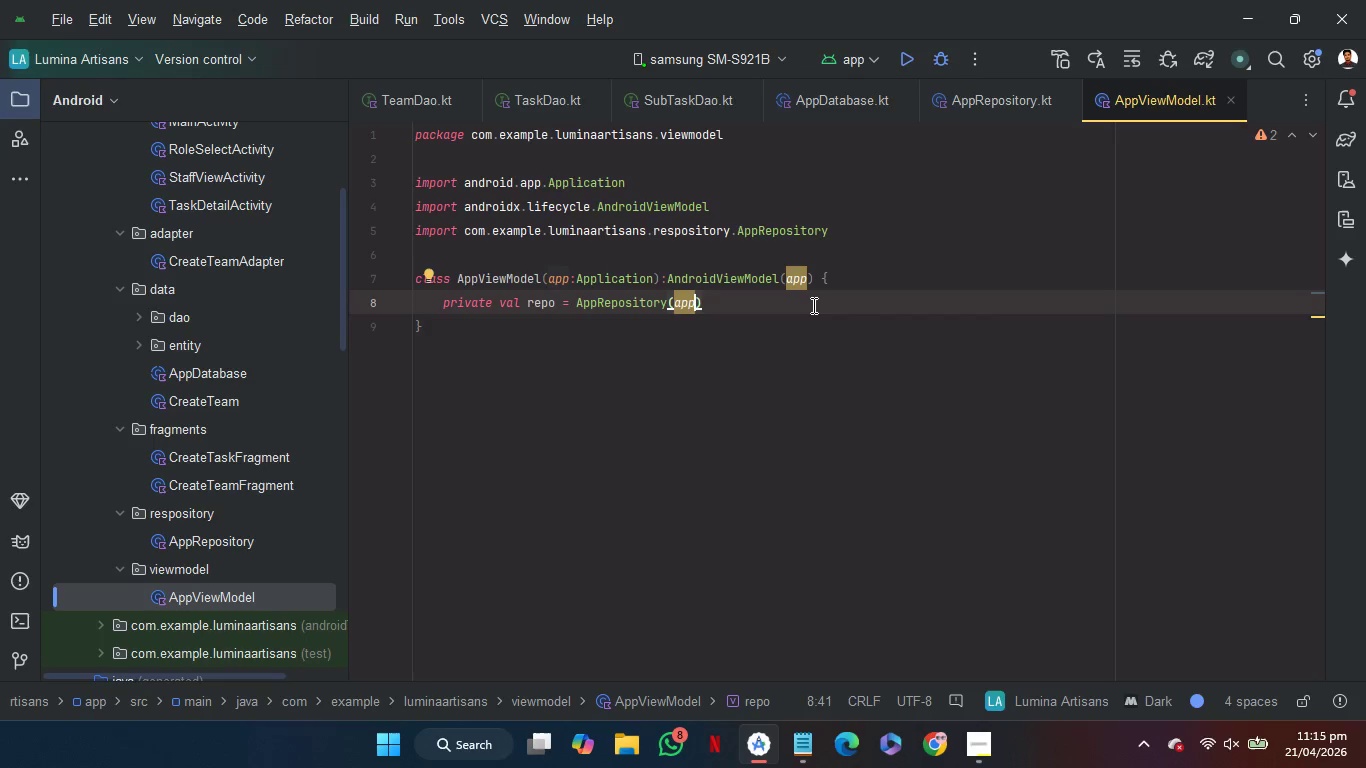 
wait(64.09)
 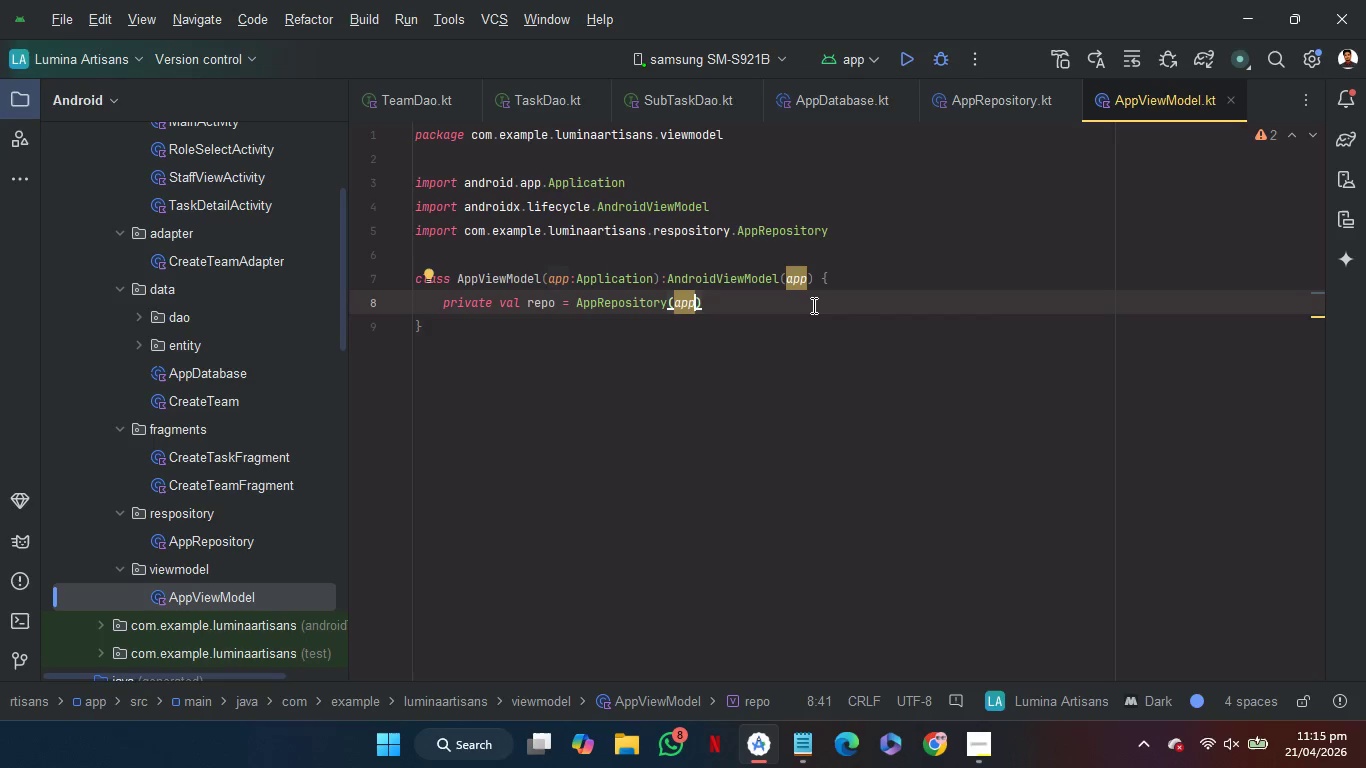 
left_click([817, 307])
 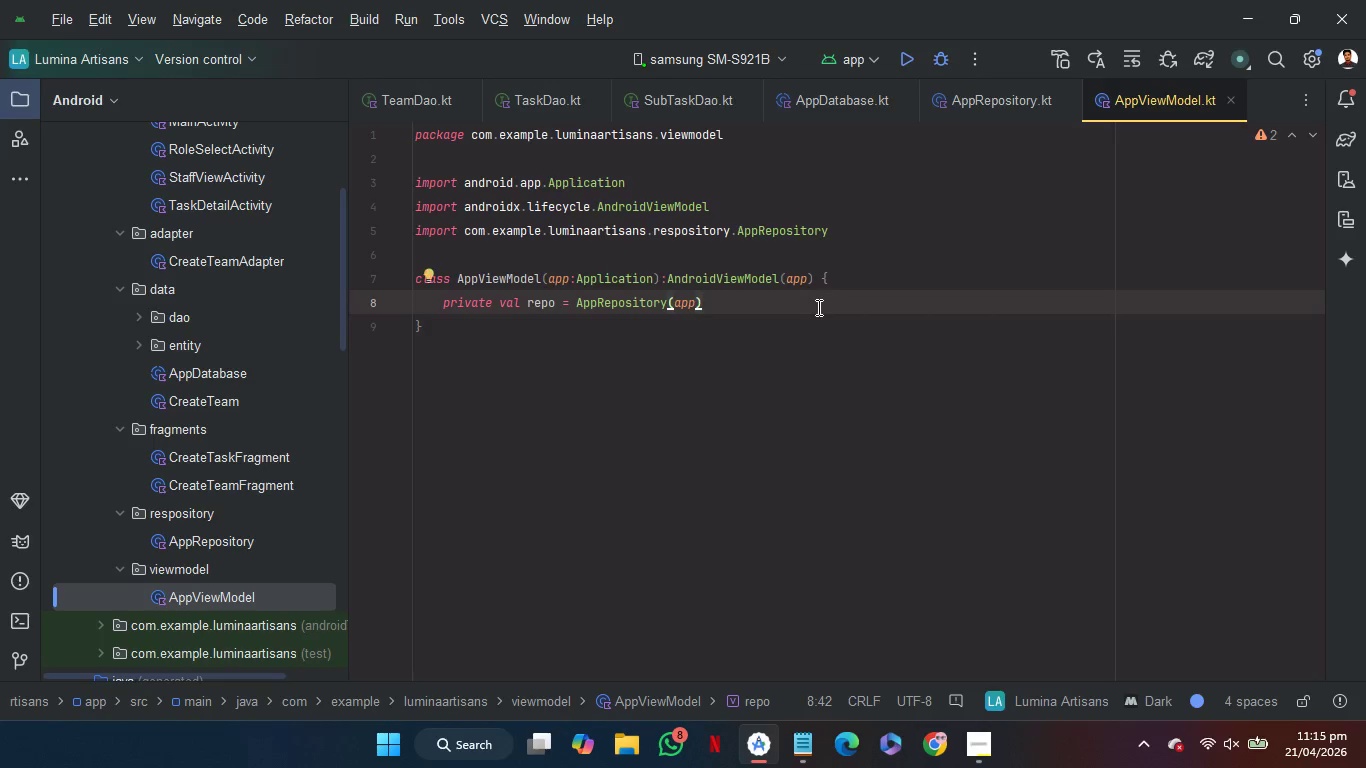 
key(Enter)
 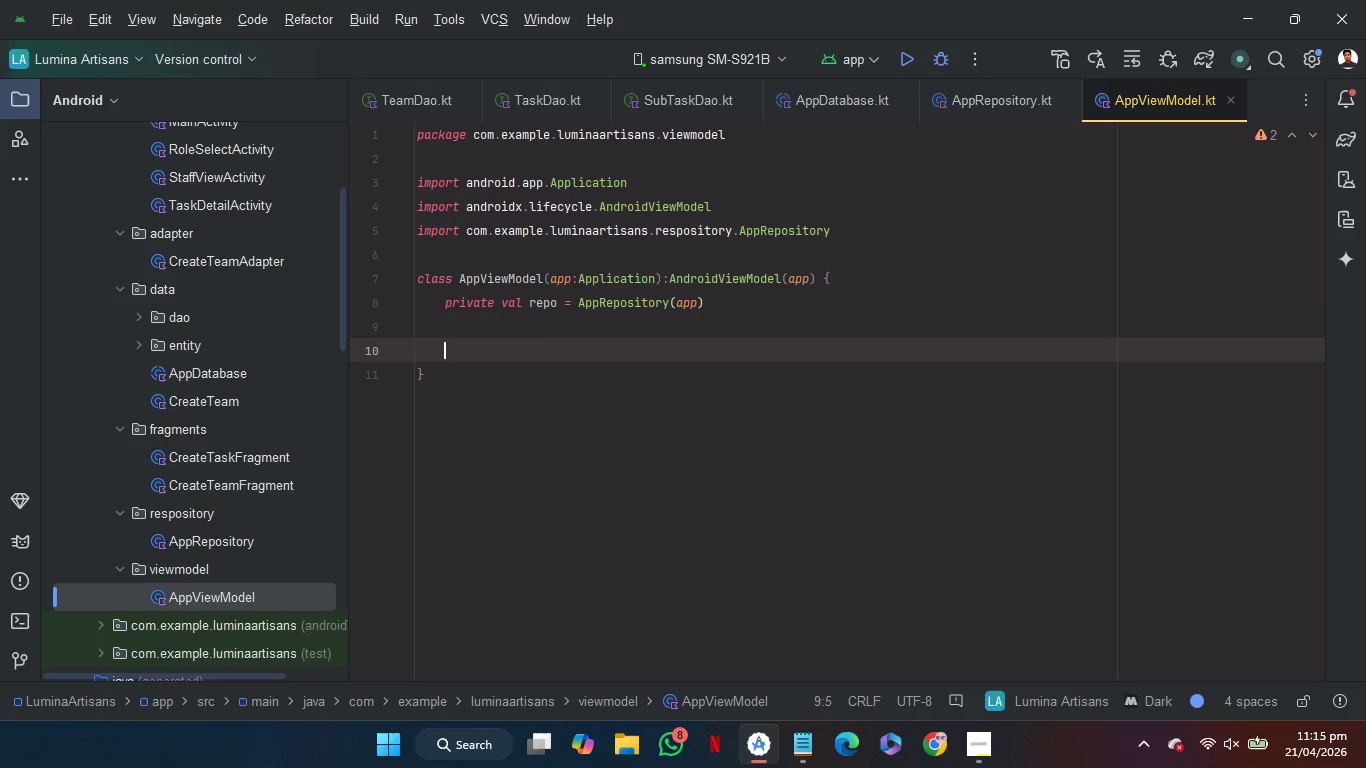 
key(Enter)
 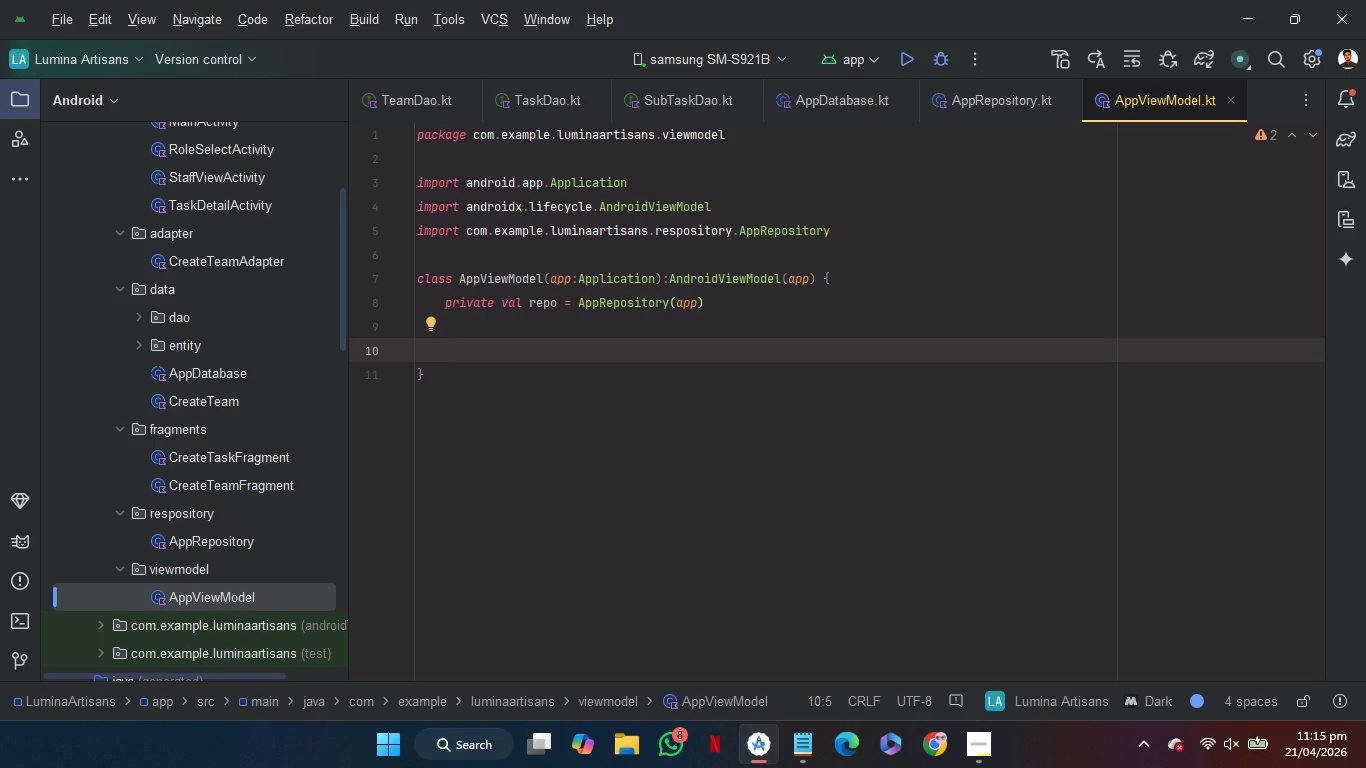 
wait(5.16)
 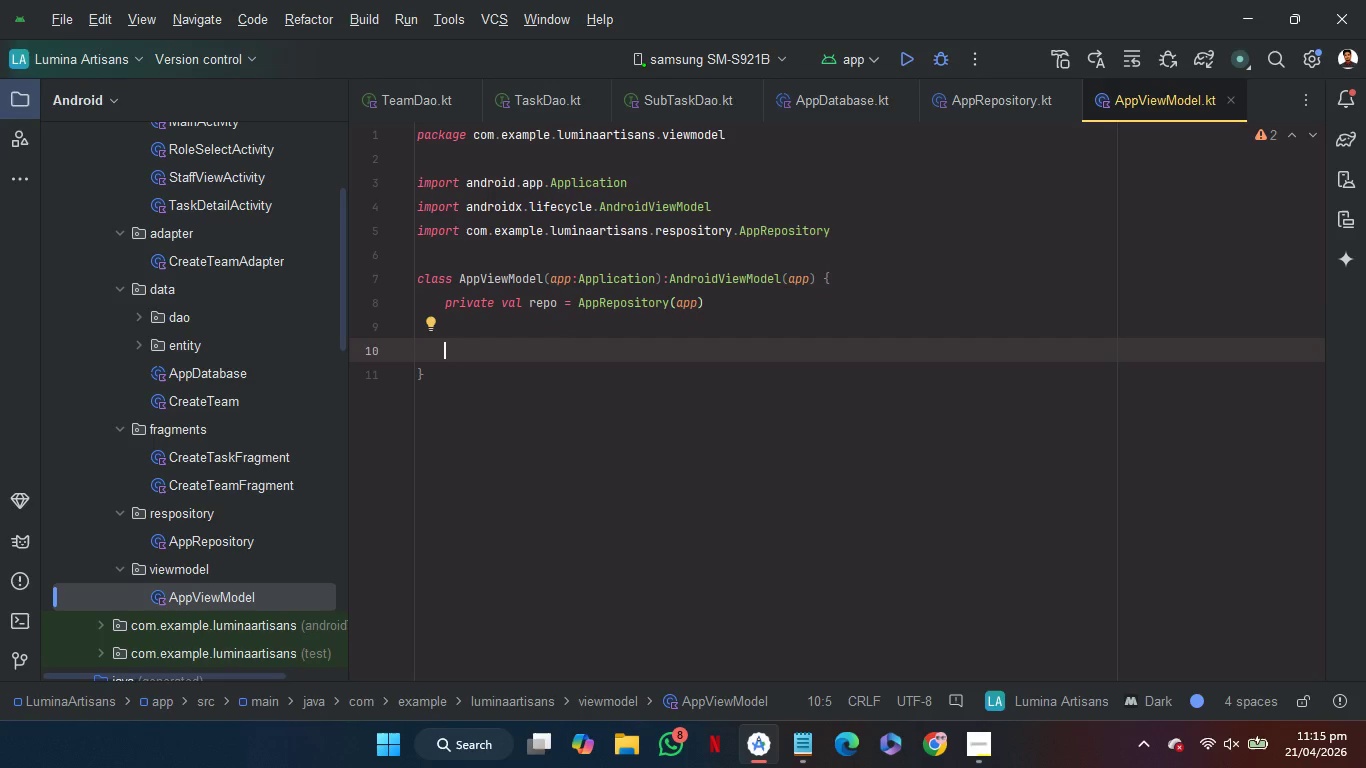 
type(//Team)
 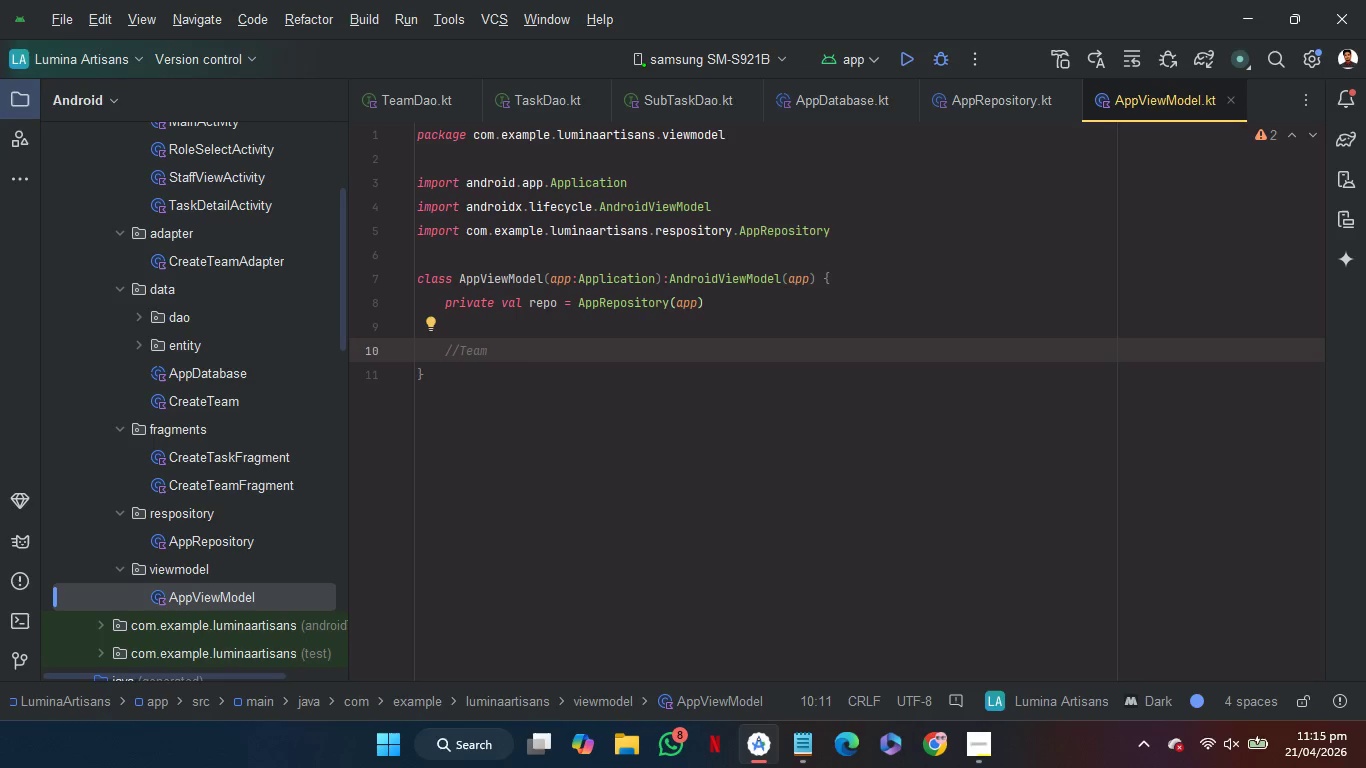 
key(Enter)
 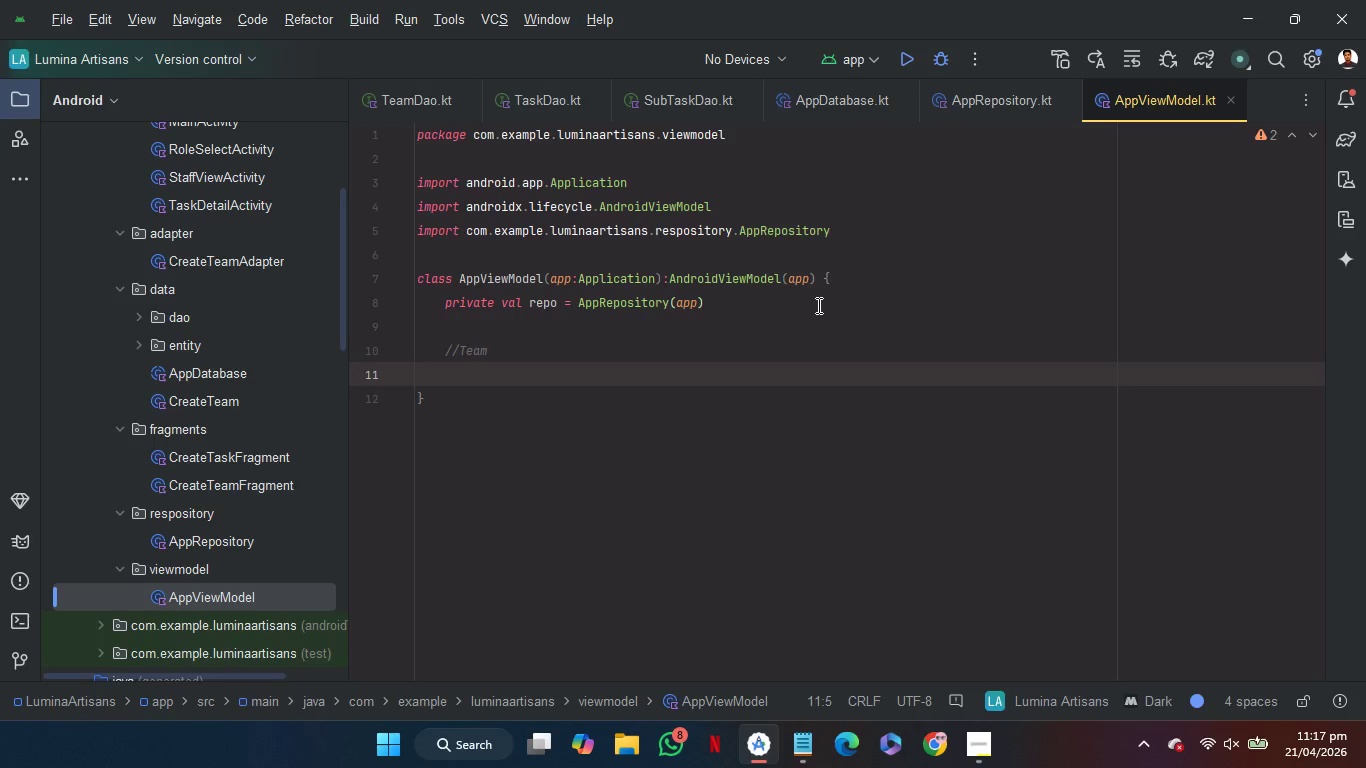 
wait(107.98)
 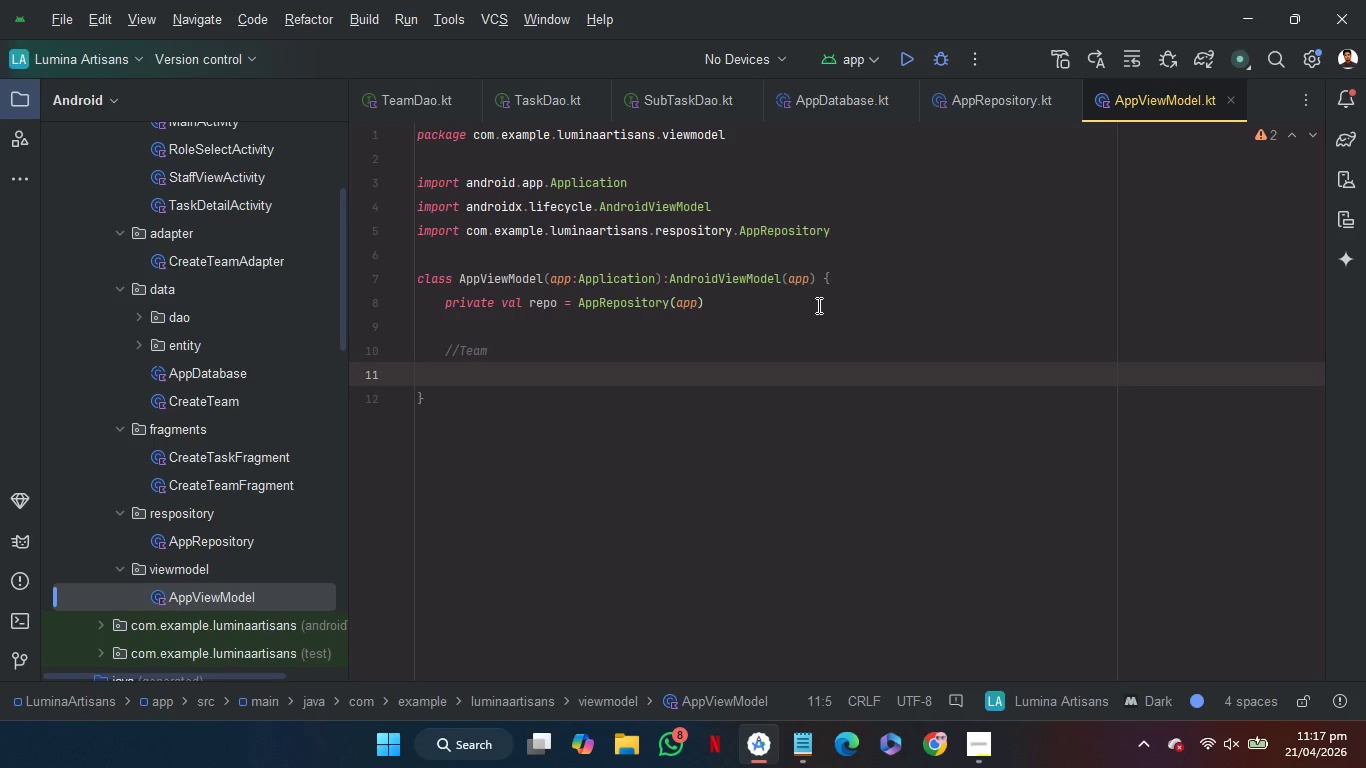 
type(va)
 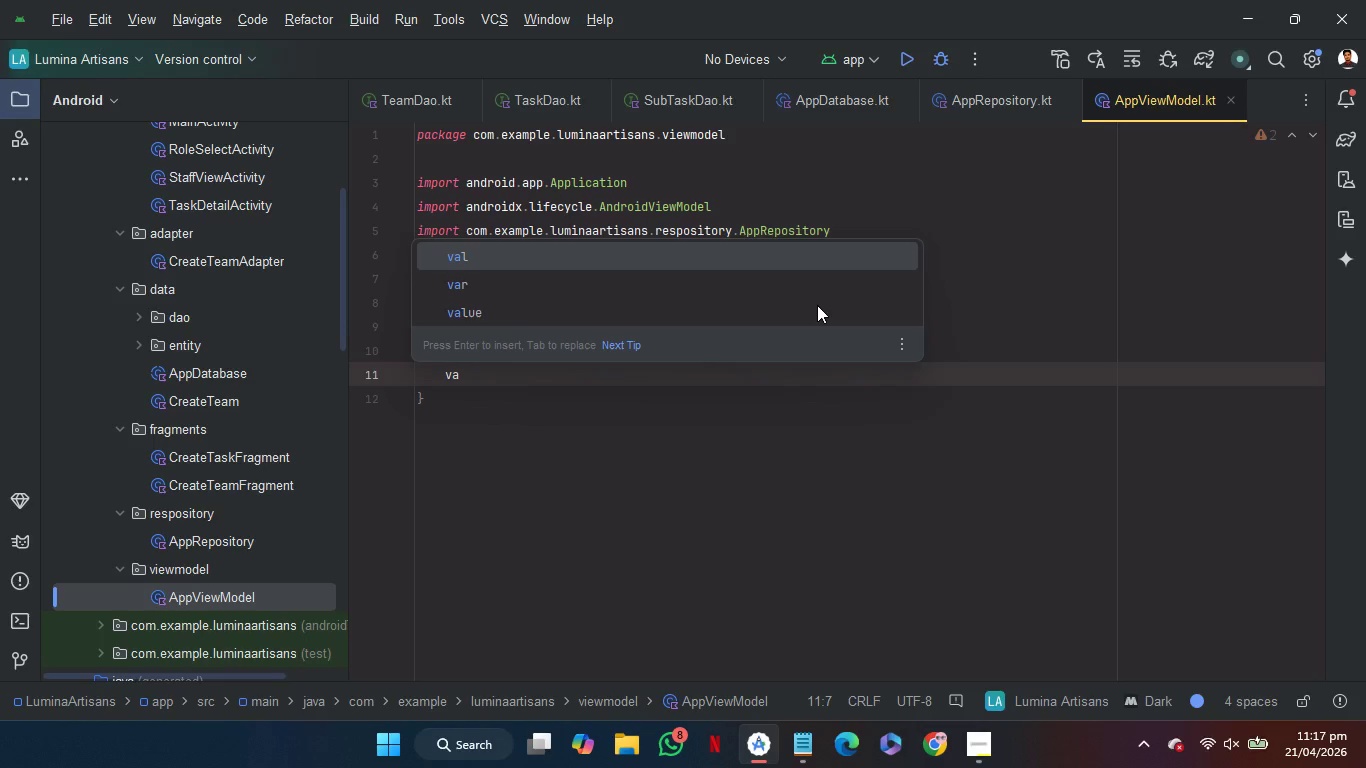 
key(Enter)
 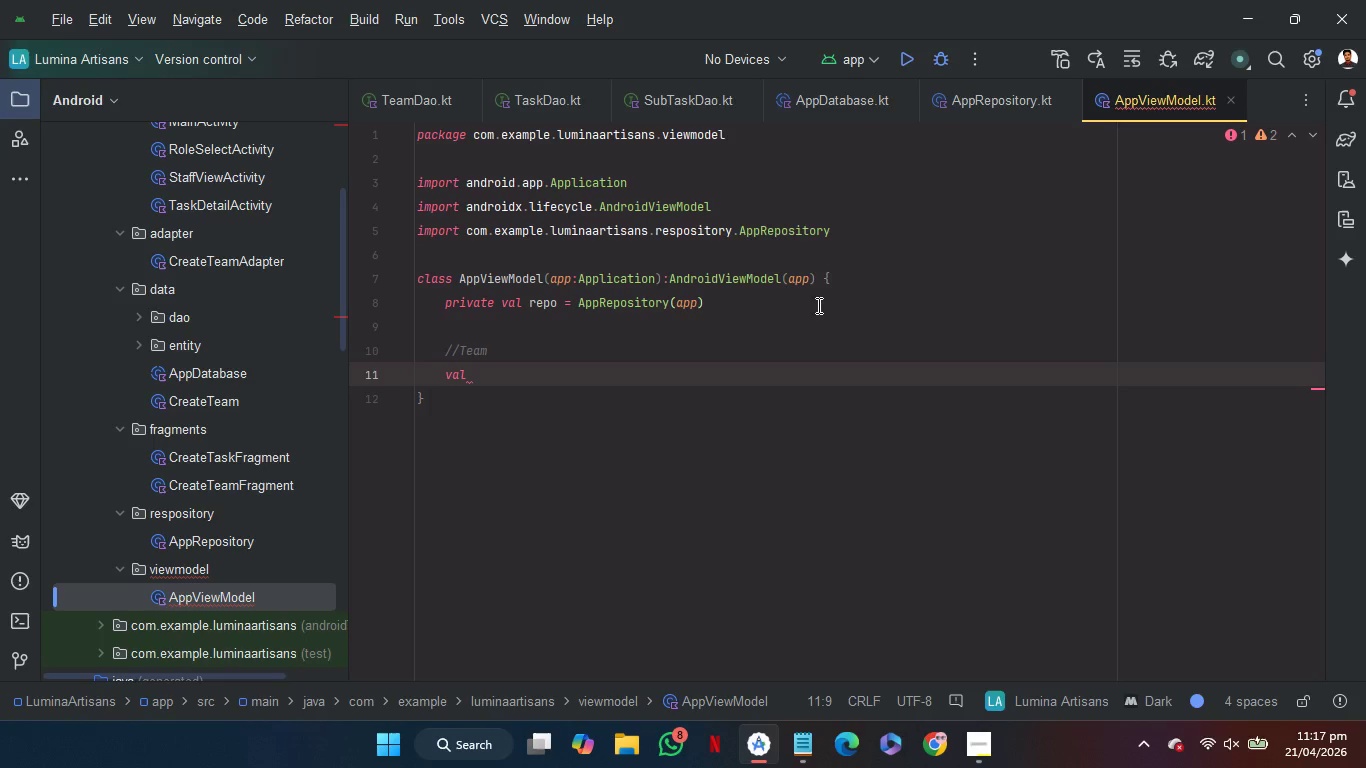 
type( all)
 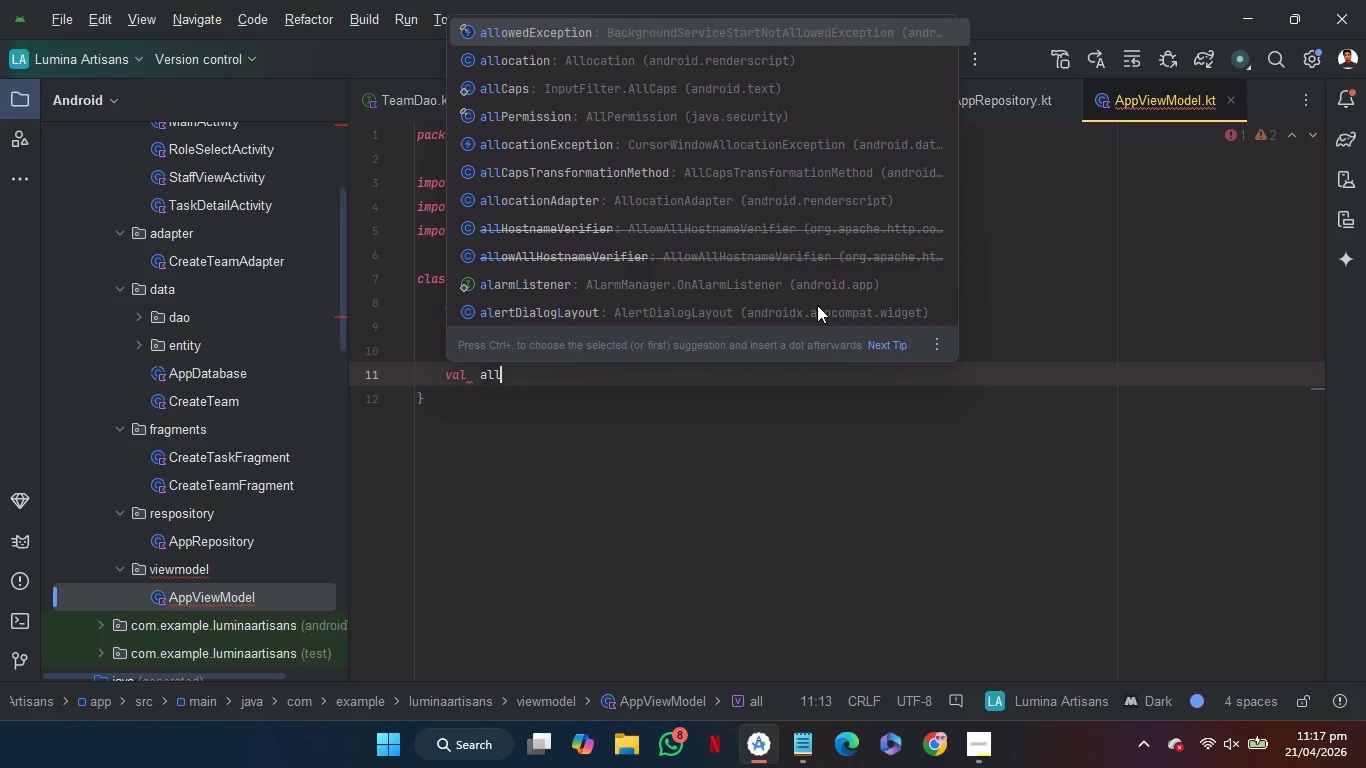 
type(Ream)
key(Backspace)
key(Backspace)
key(Backspace)
key(Backspace)
type(Team)
 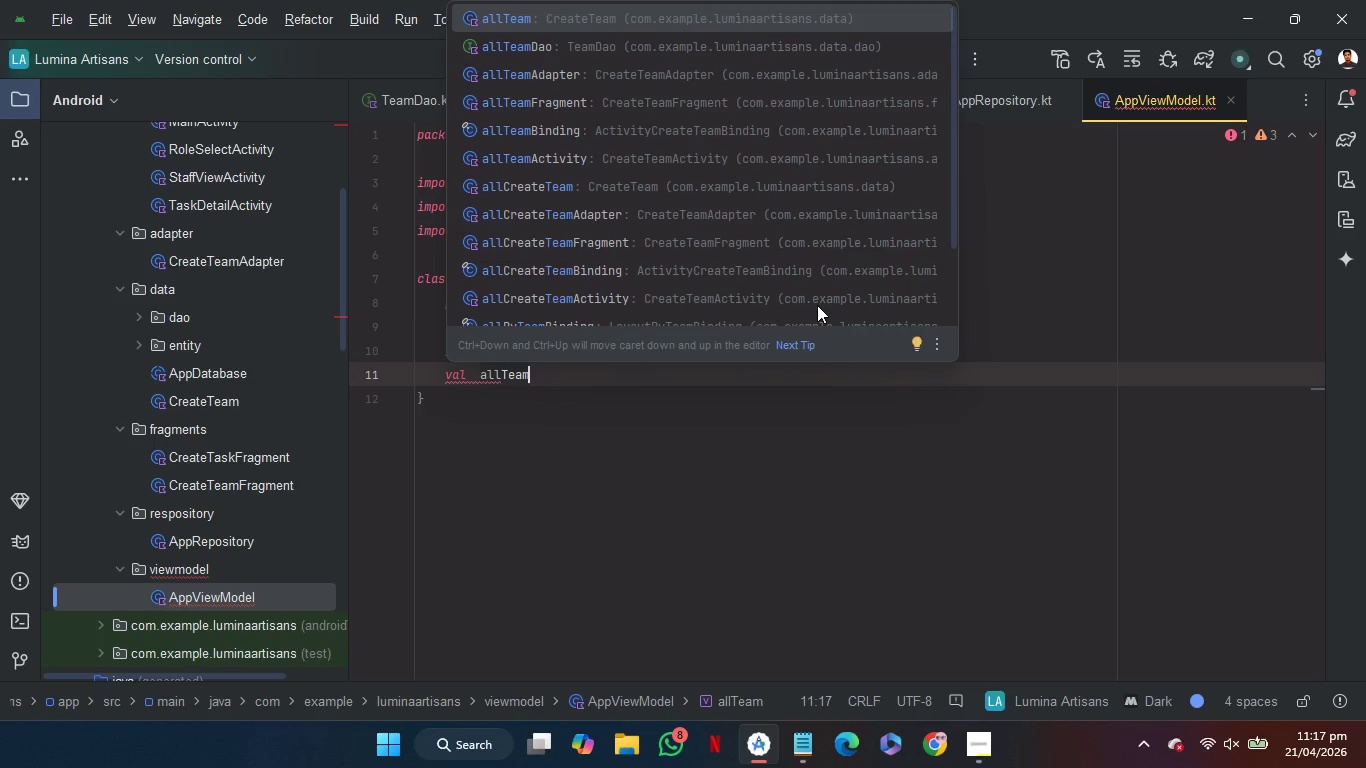 
key(Alt+AltLeft)
 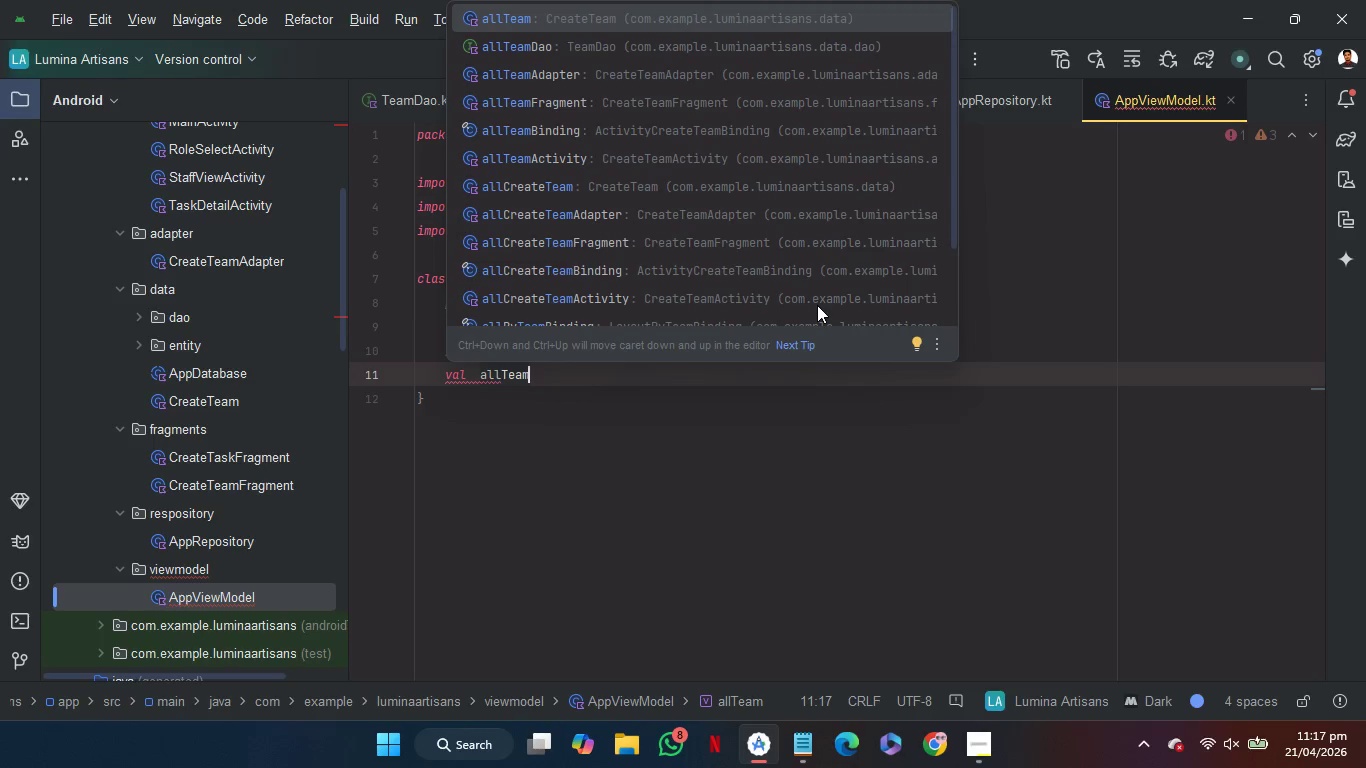 
type(= = re)
 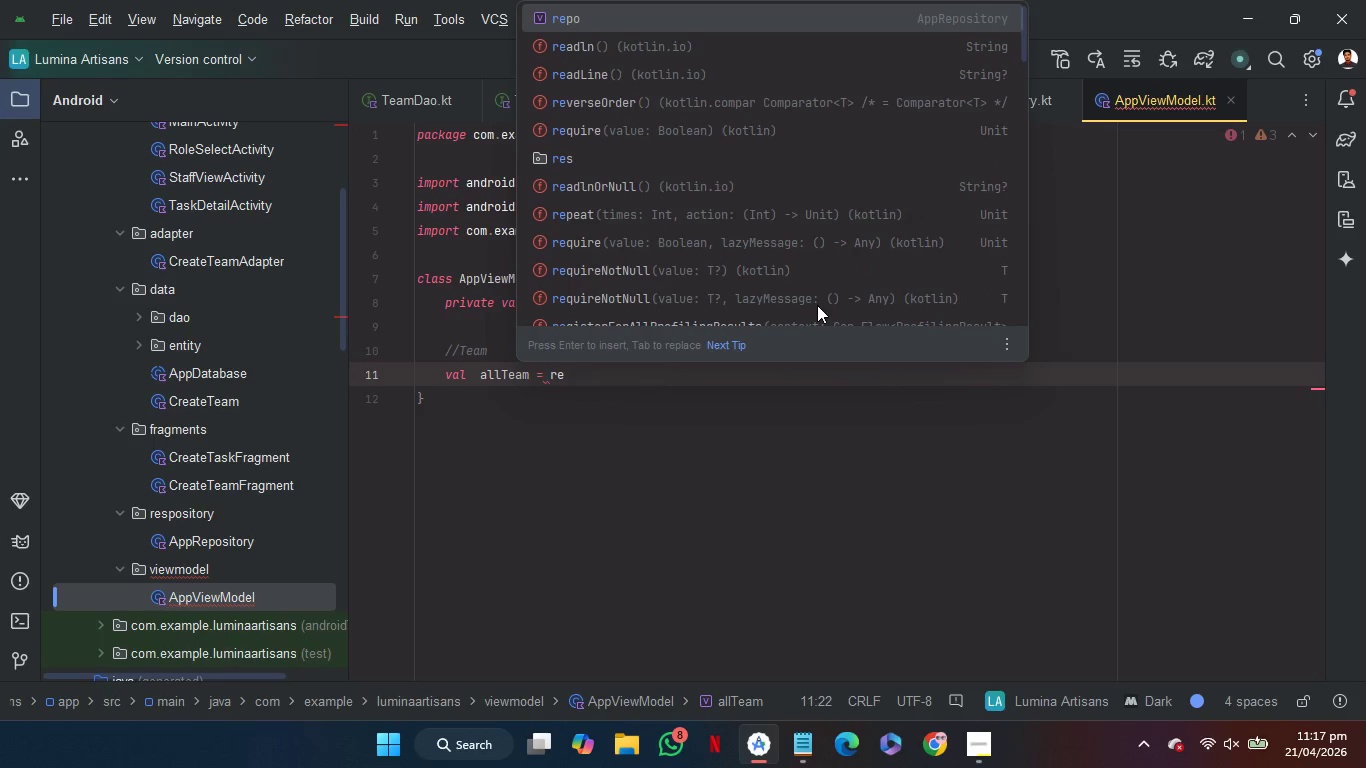 
wait(10.7)
 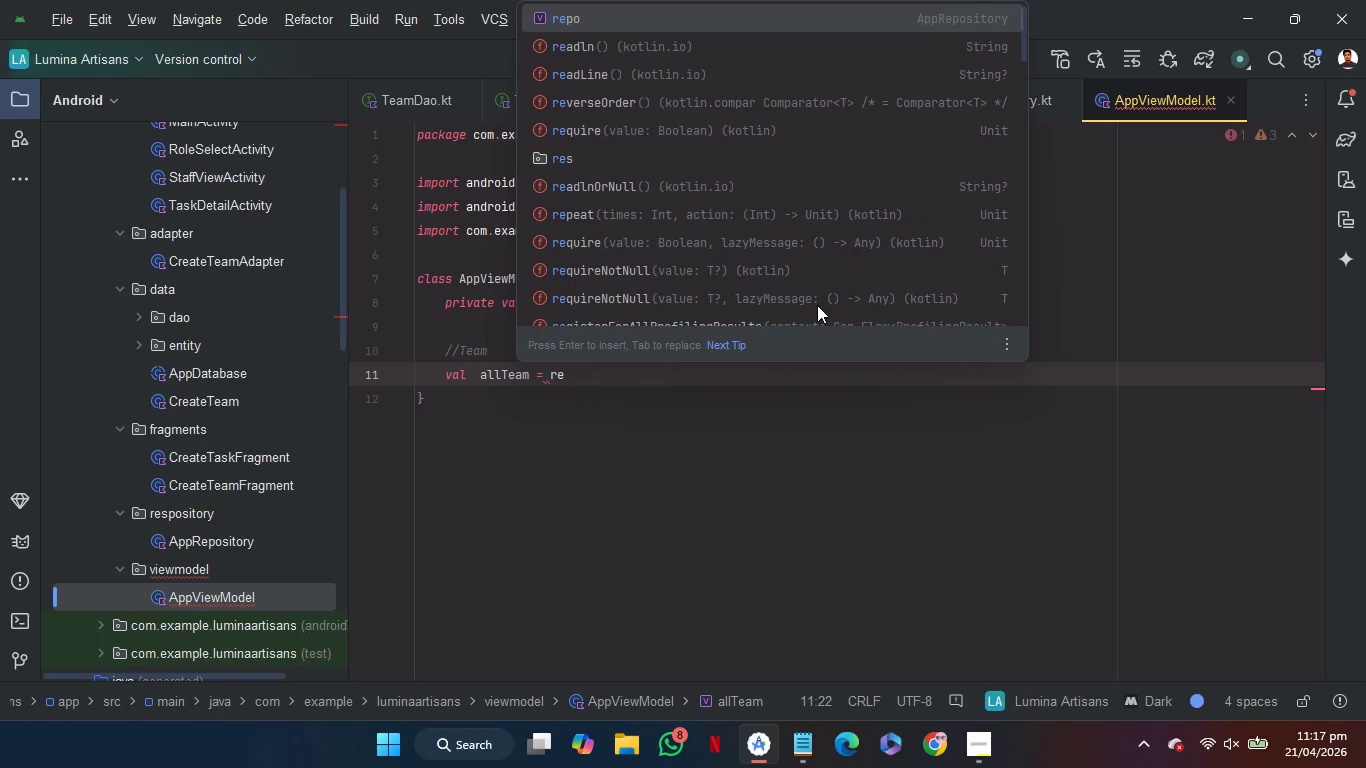 
key(Enter)
 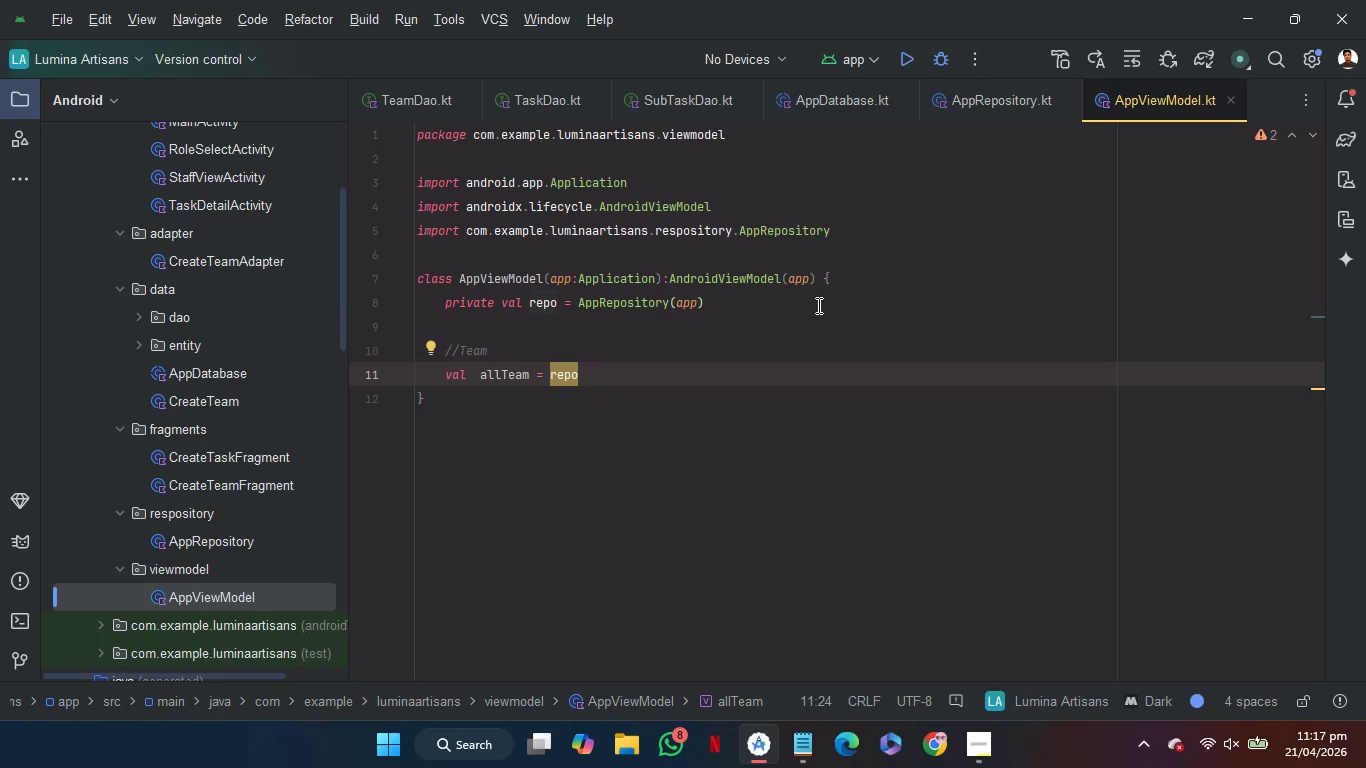 
key(Period)
 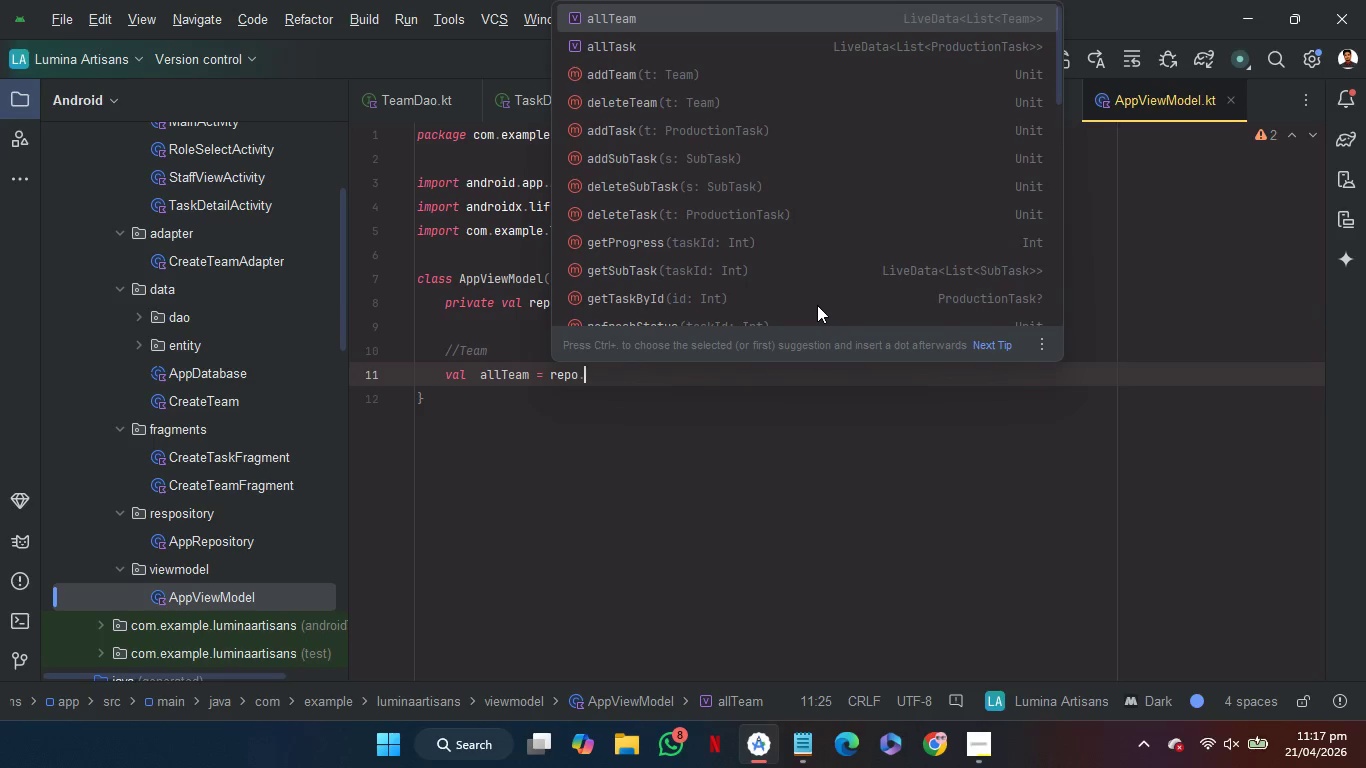 
key(A)
 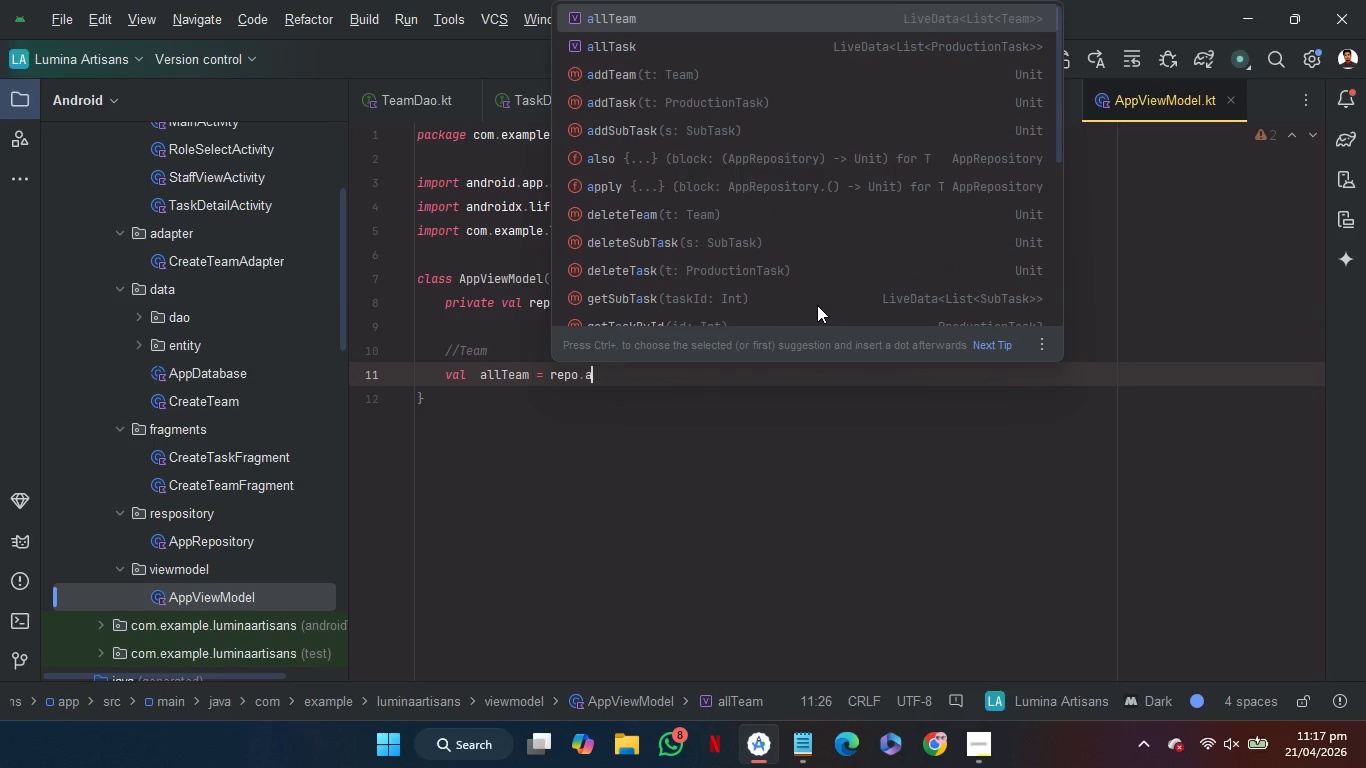 
key(Enter)
 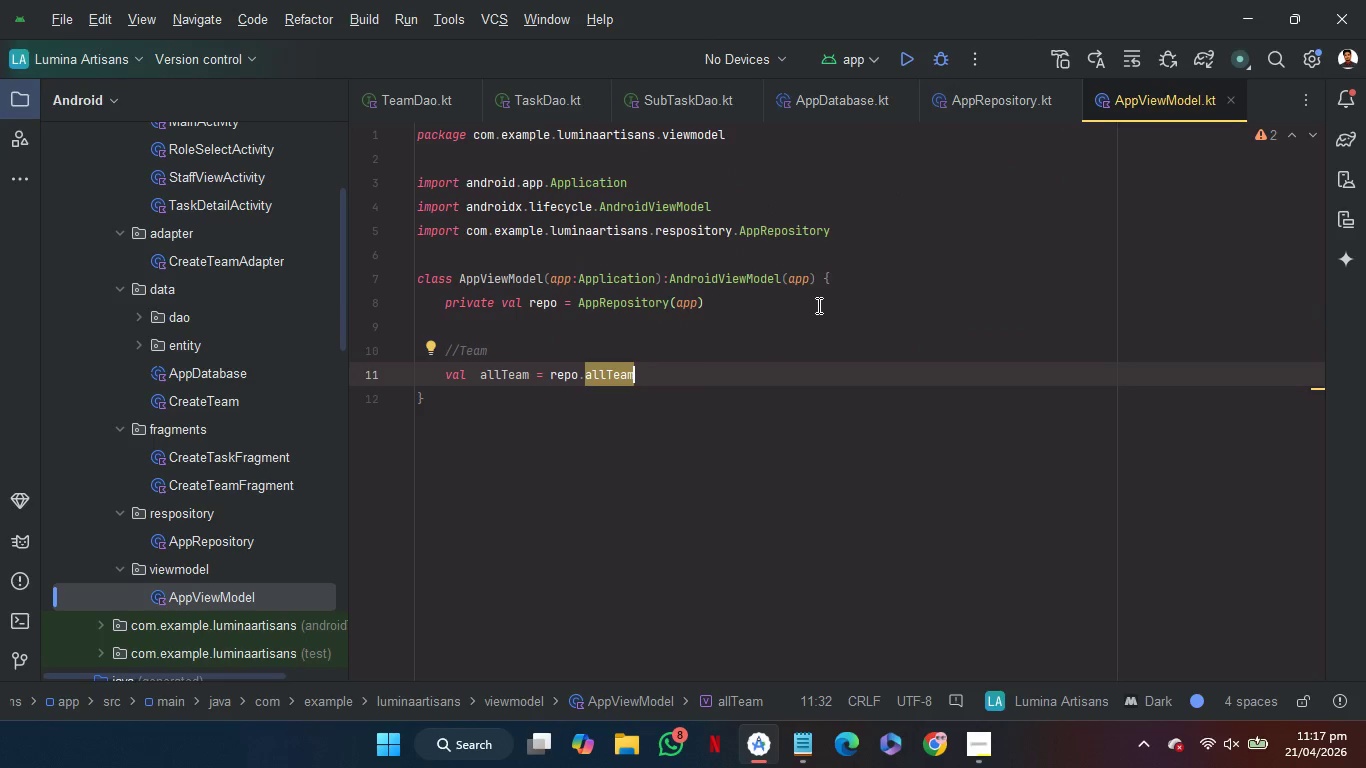 
key(Enter)
 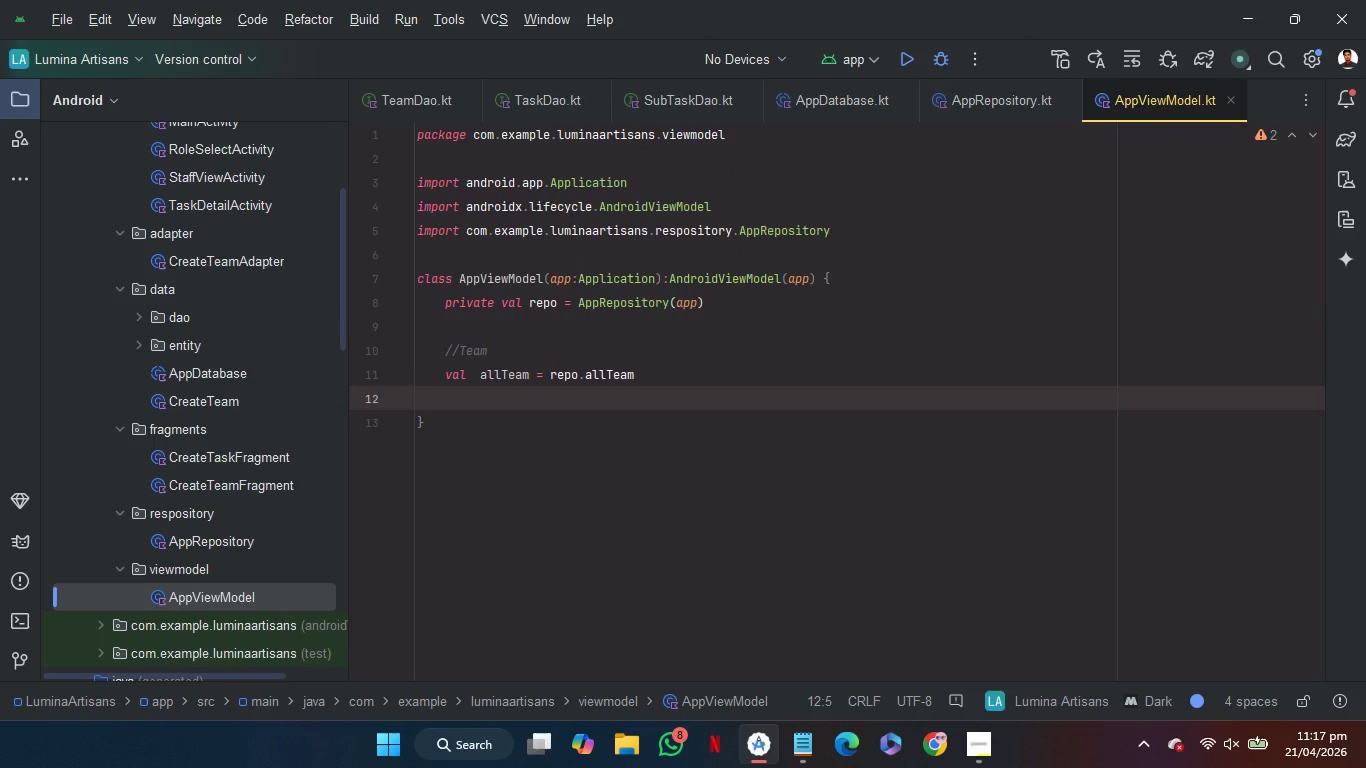 
key(ArrowUp)
 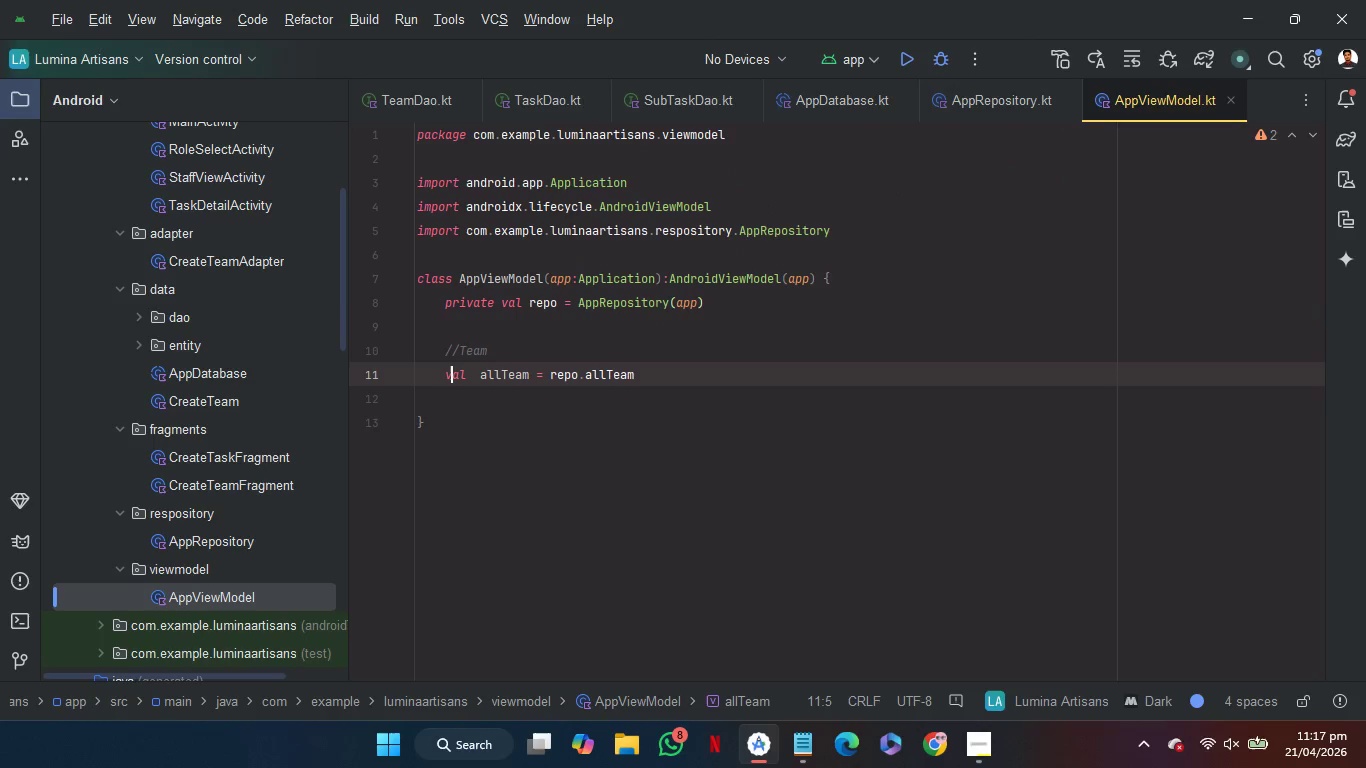 
key(ArrowRight)
 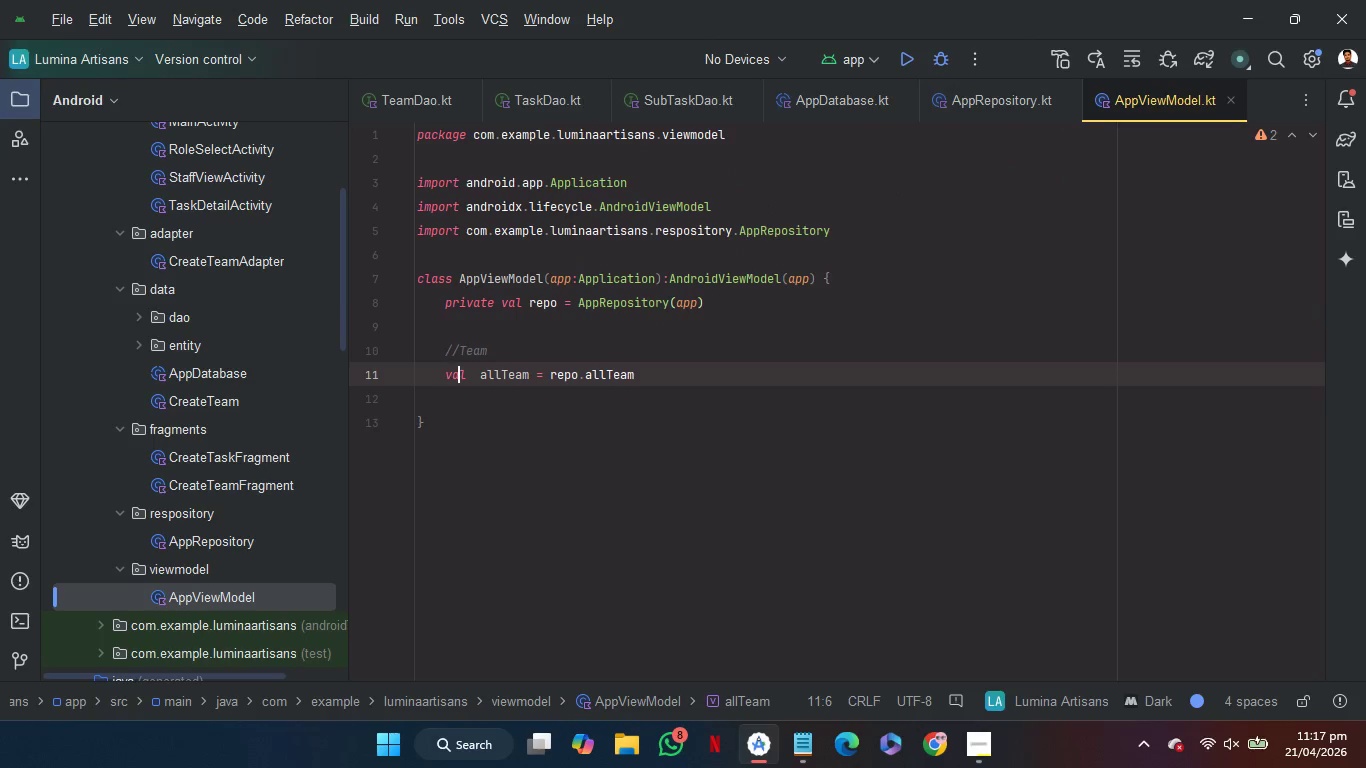 
key(ArrowRight)
 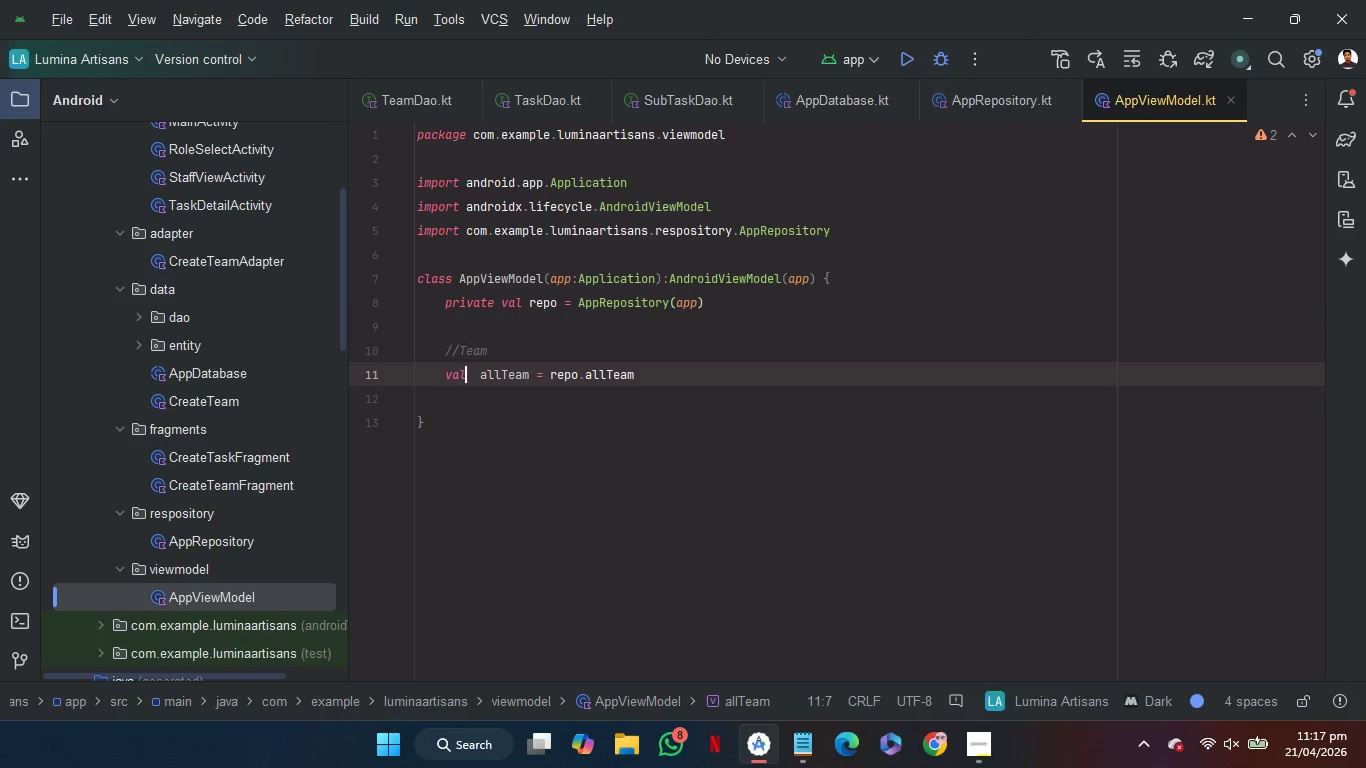 
key(ArrowRight)
 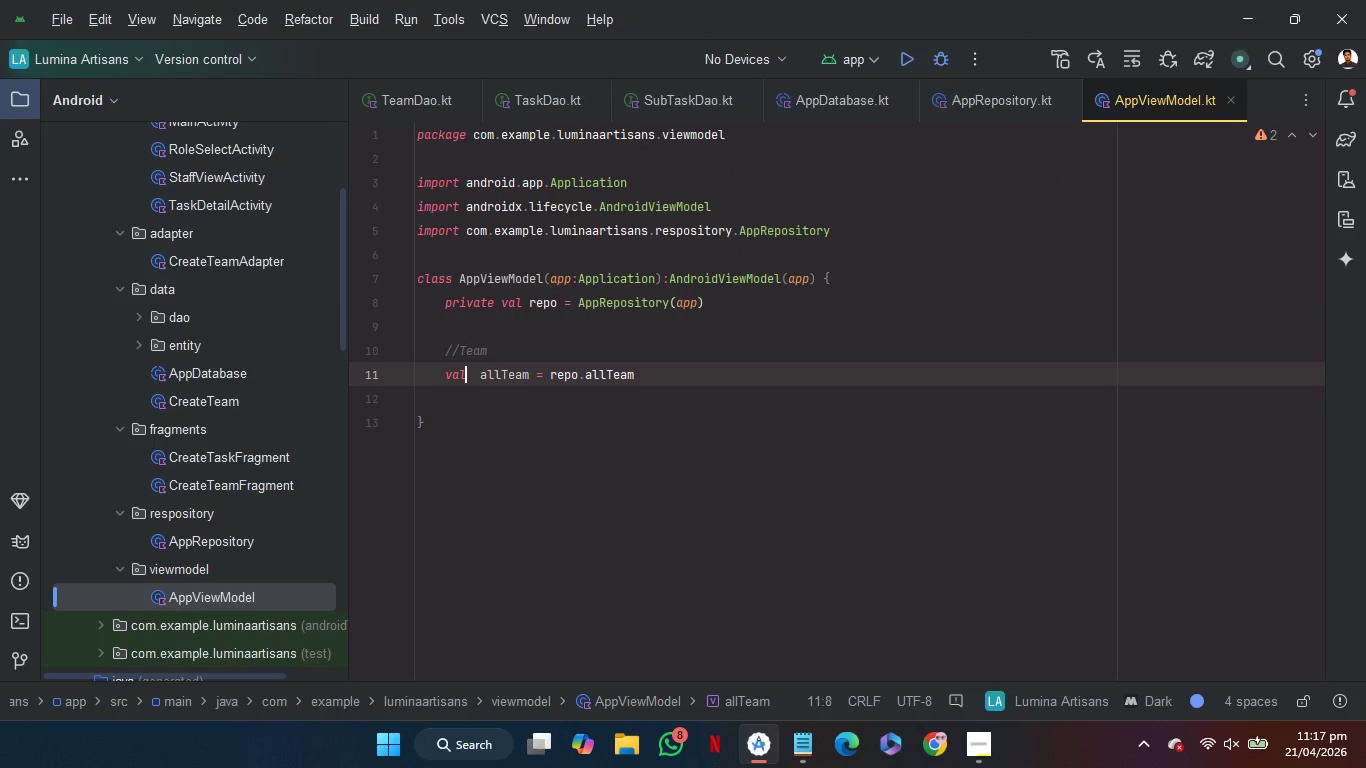 
key(ArrowRight)
 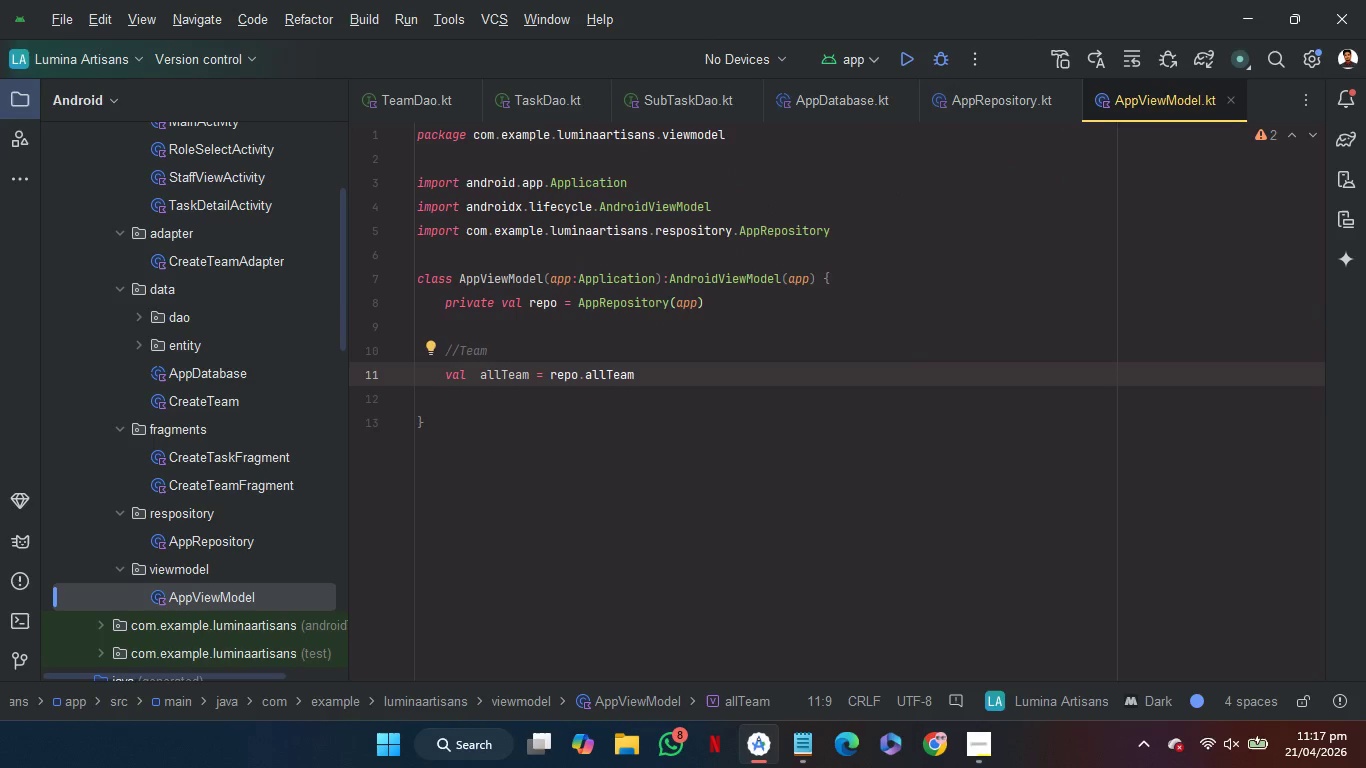 
key(Backspace)
 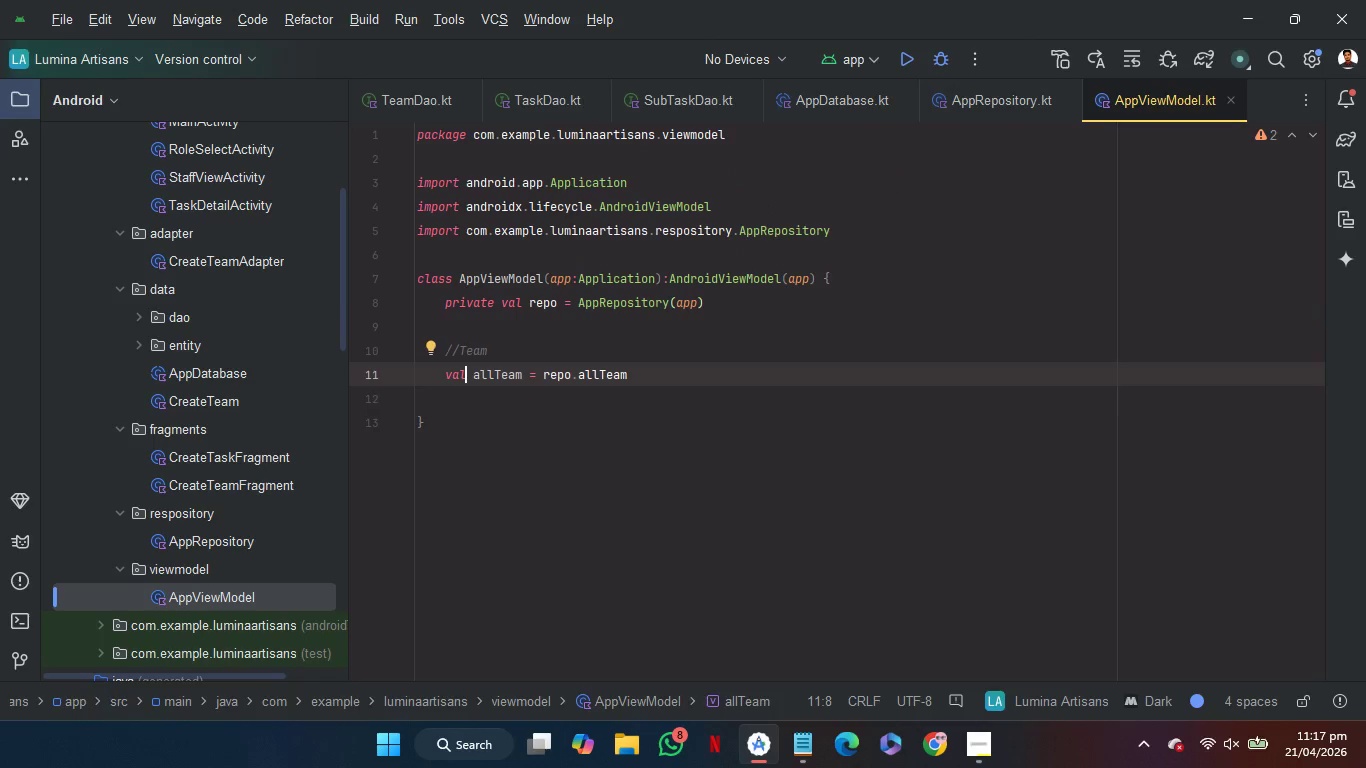 
key(ArrowDown)
 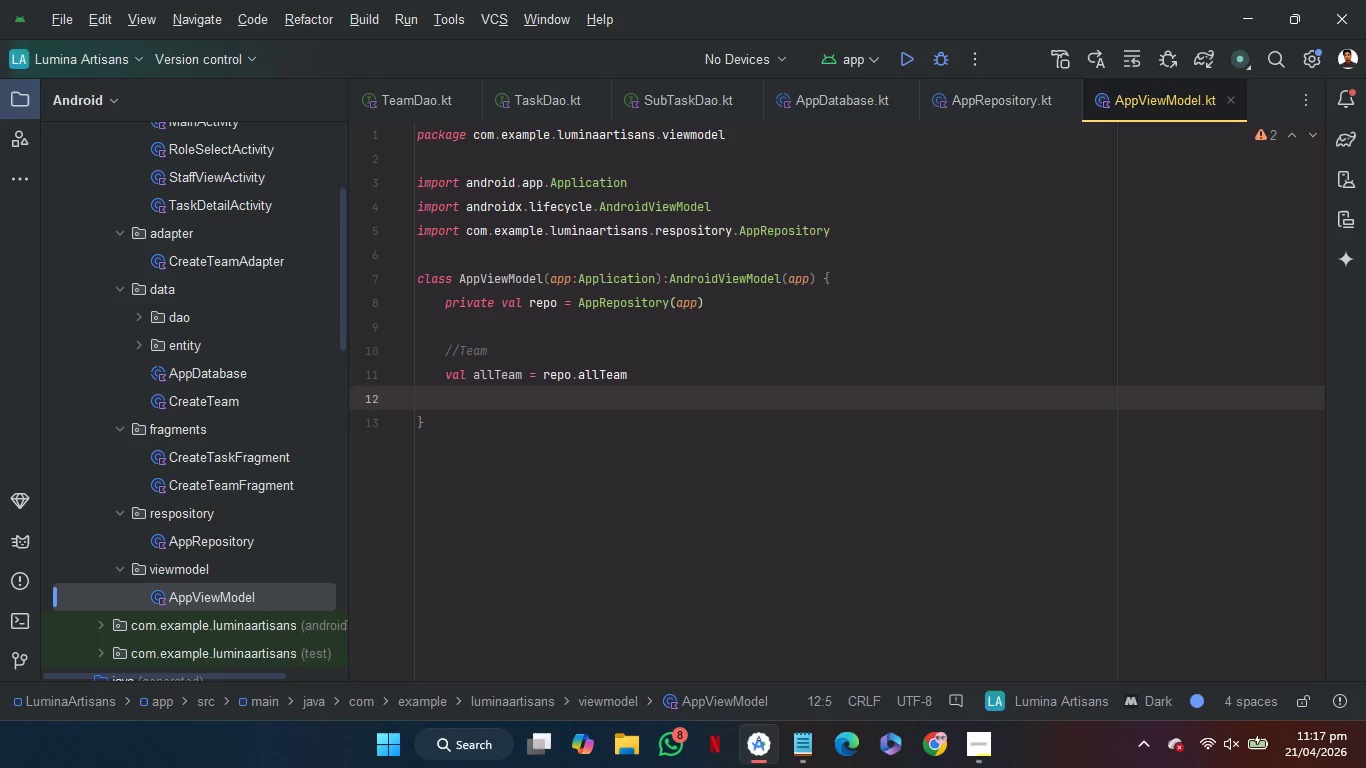 
type(fun)
 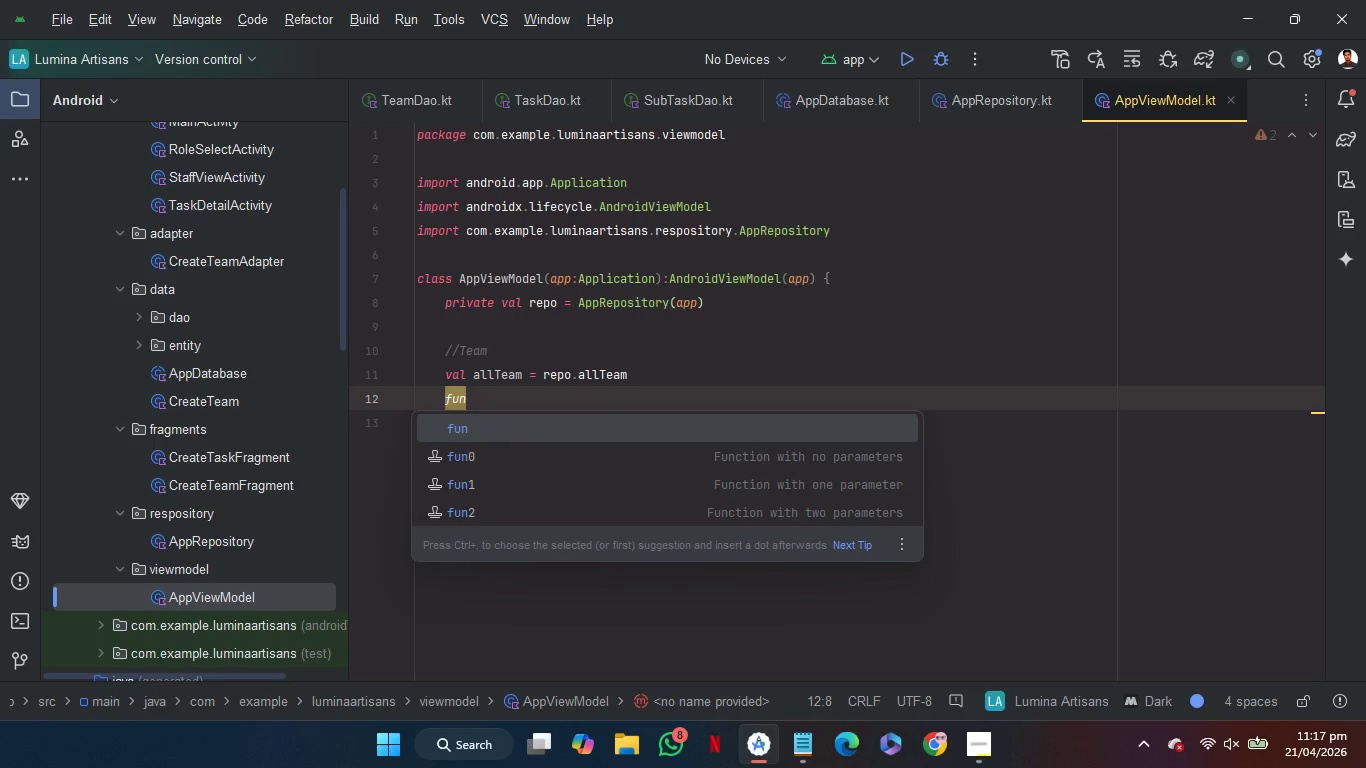 
key(Enter)
 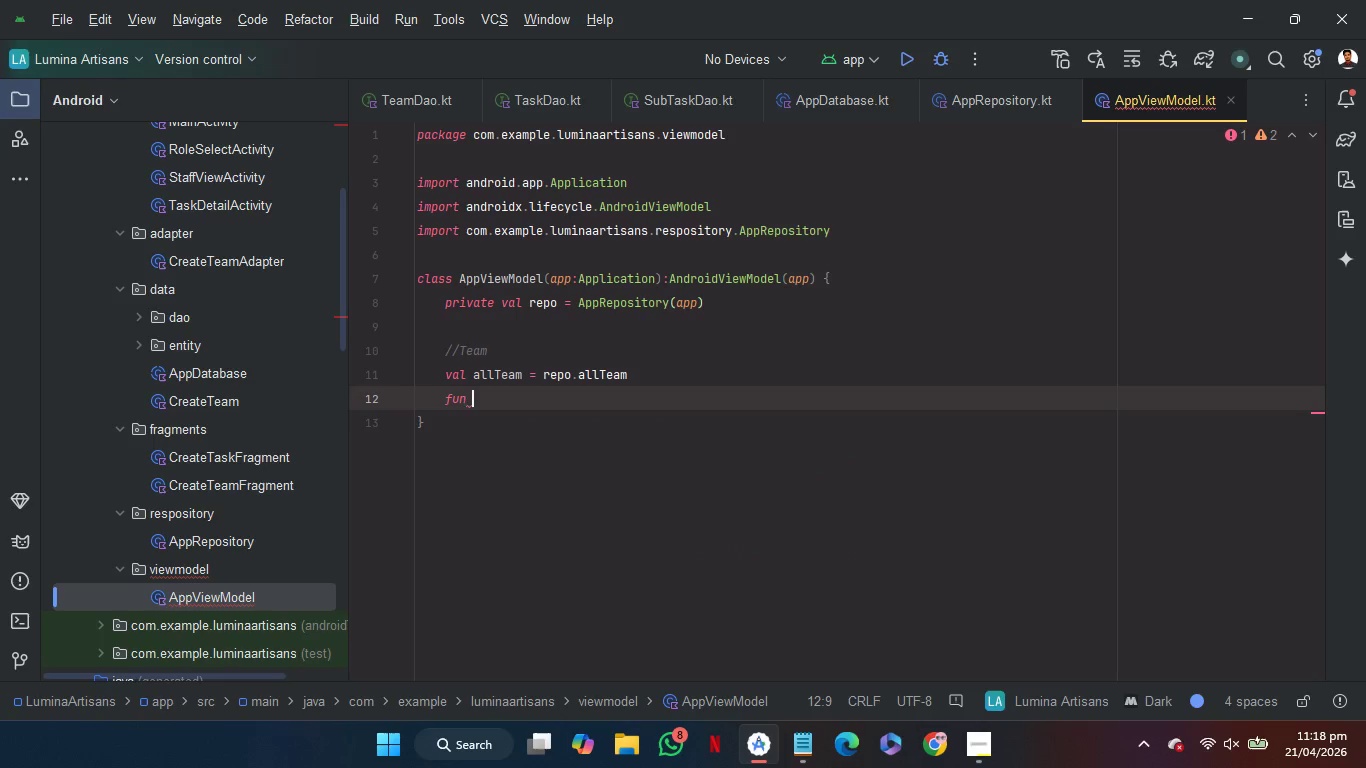 
type(addTeam)
 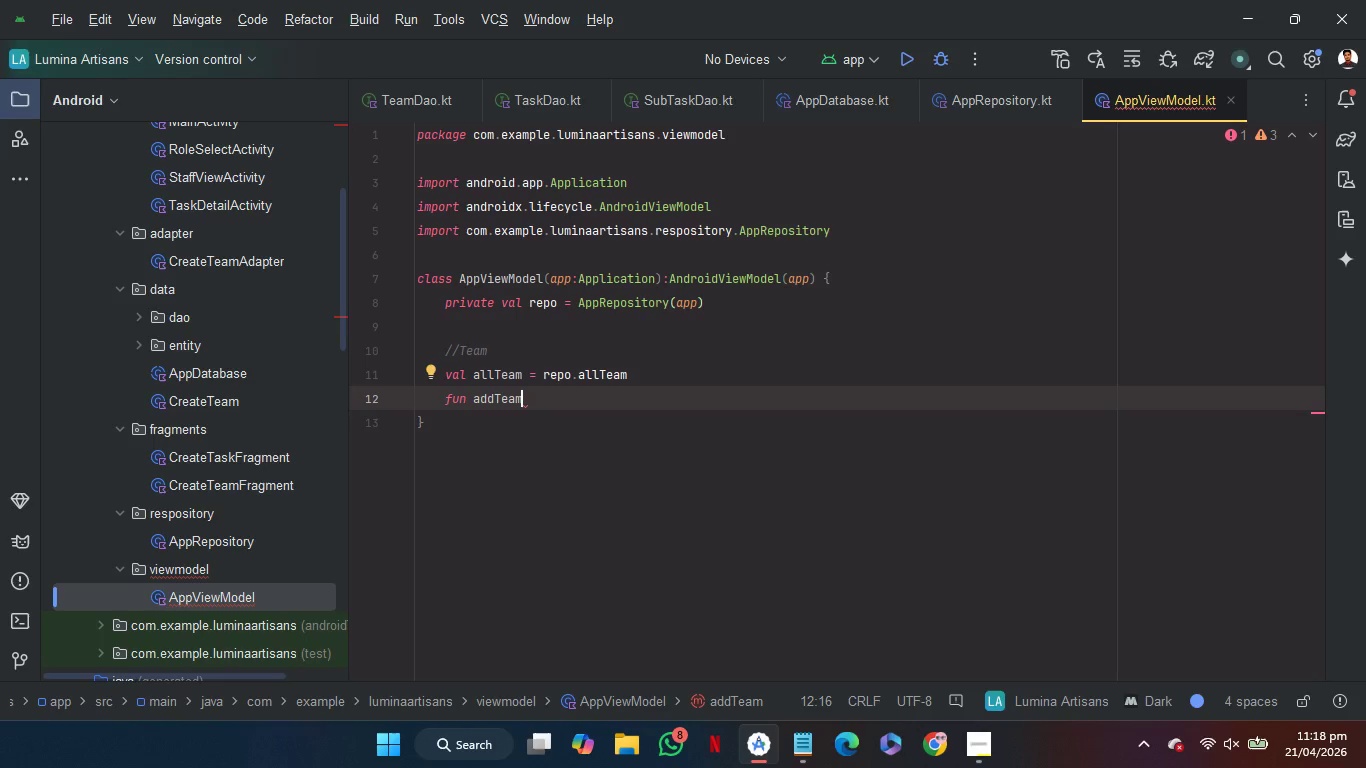 
wait(6.92)
 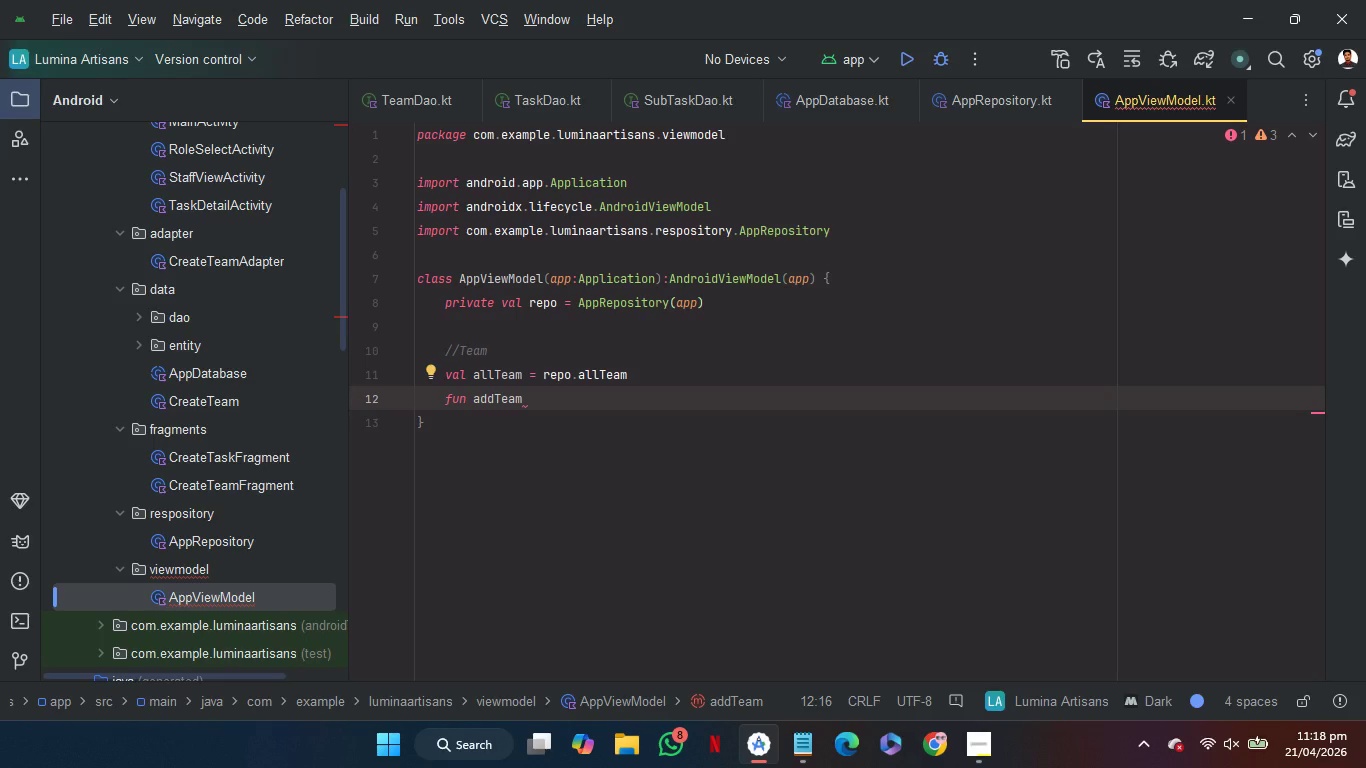 
key(Shift+9)
 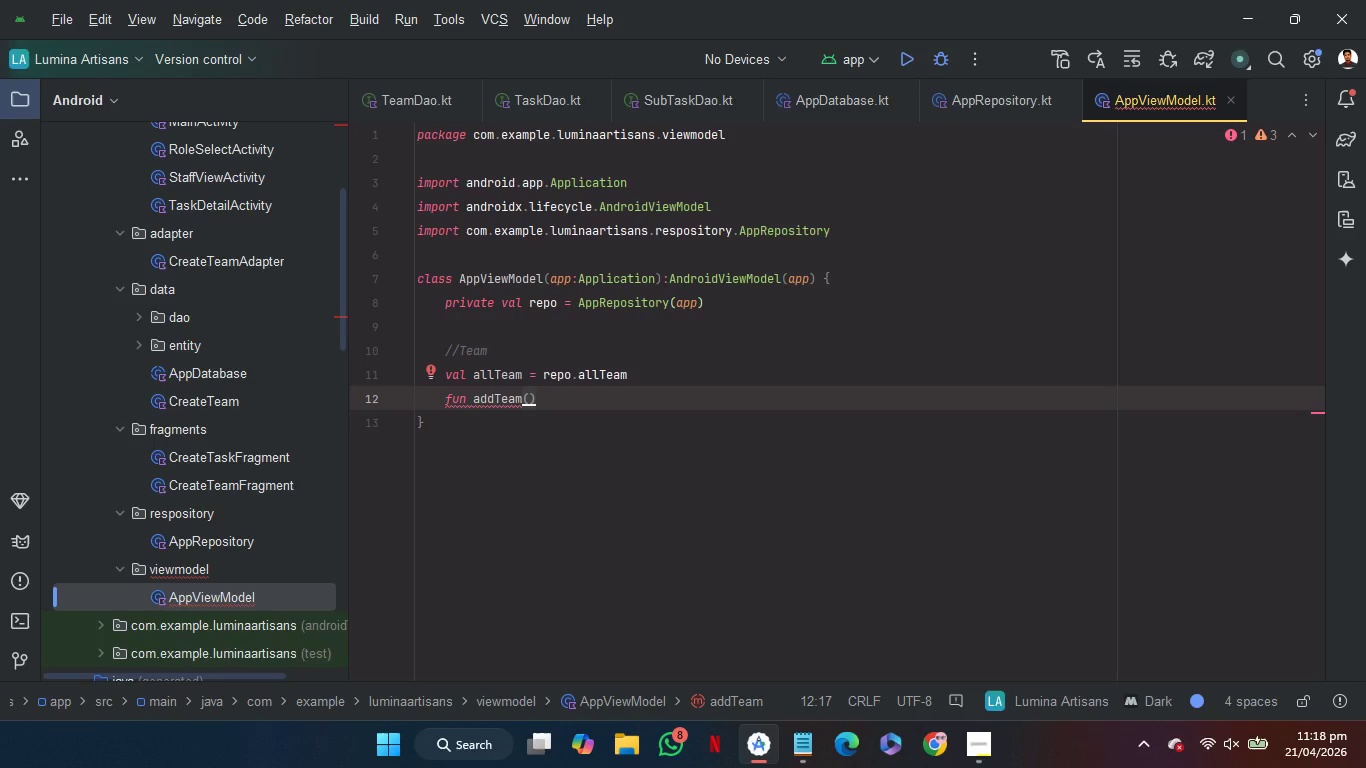 
wait(5.31)
 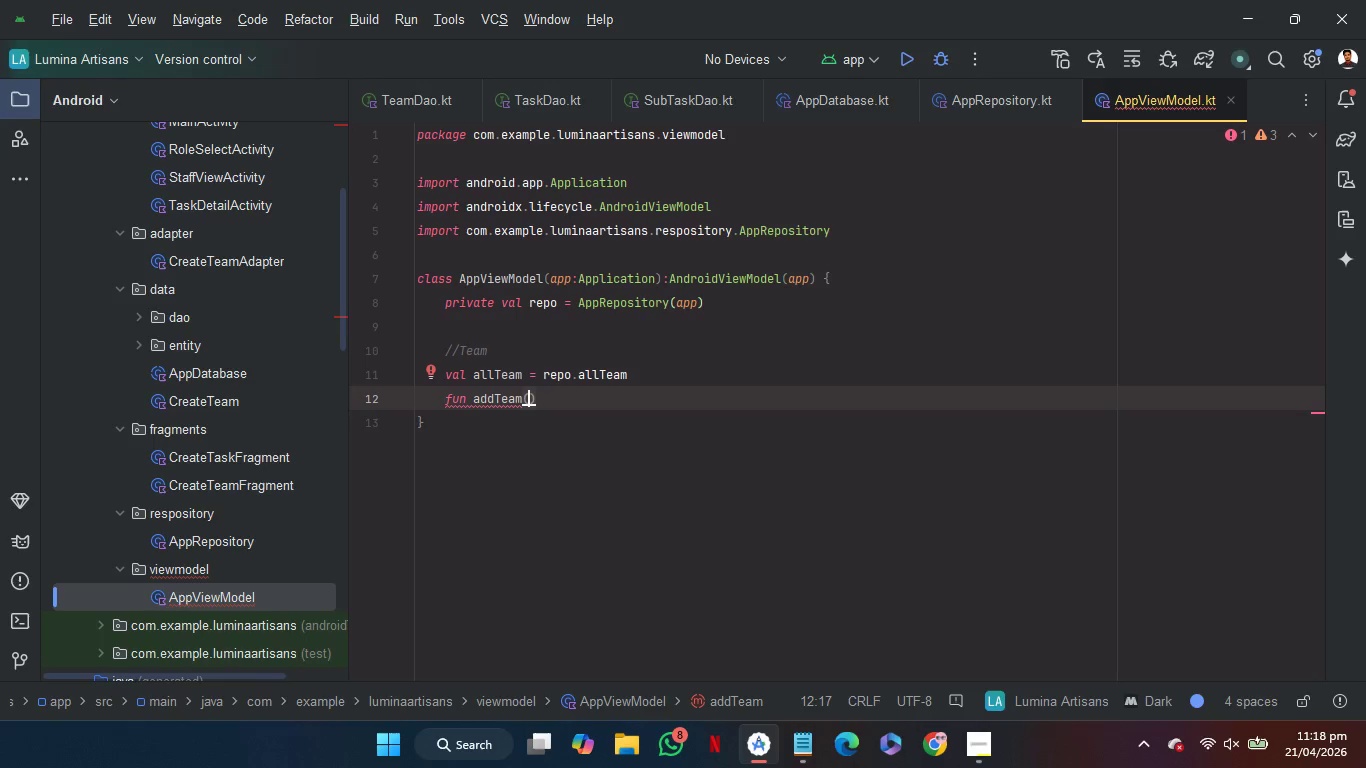 
type(name:S)
 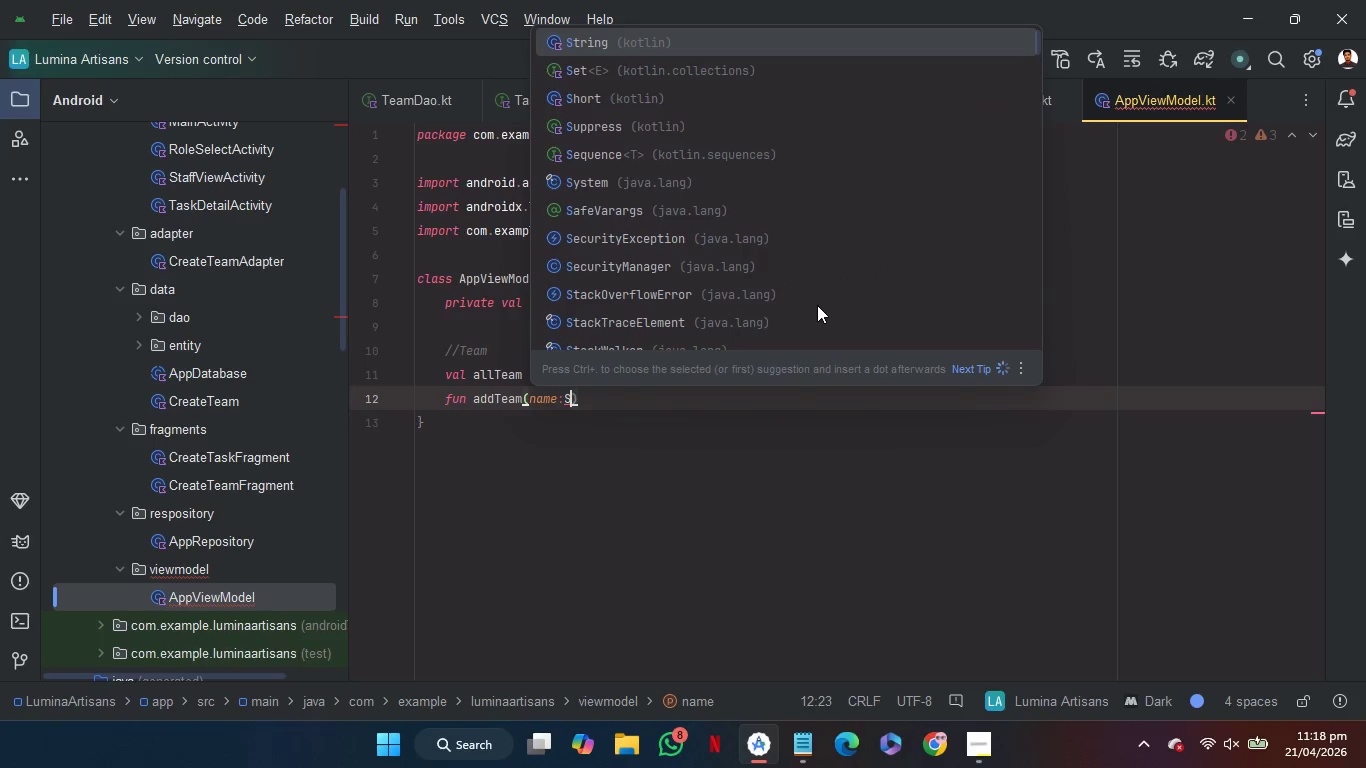 
key(Enter)
 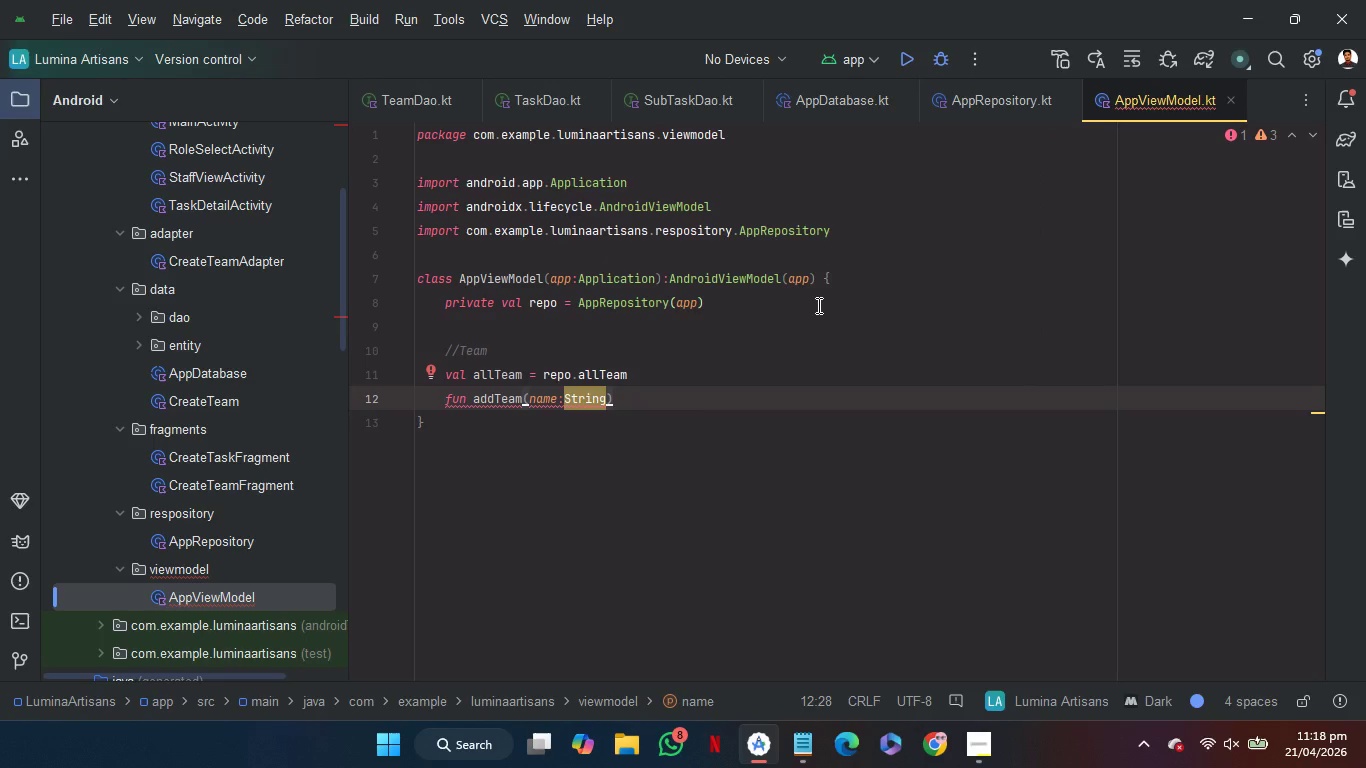 
type(, desc:S)
 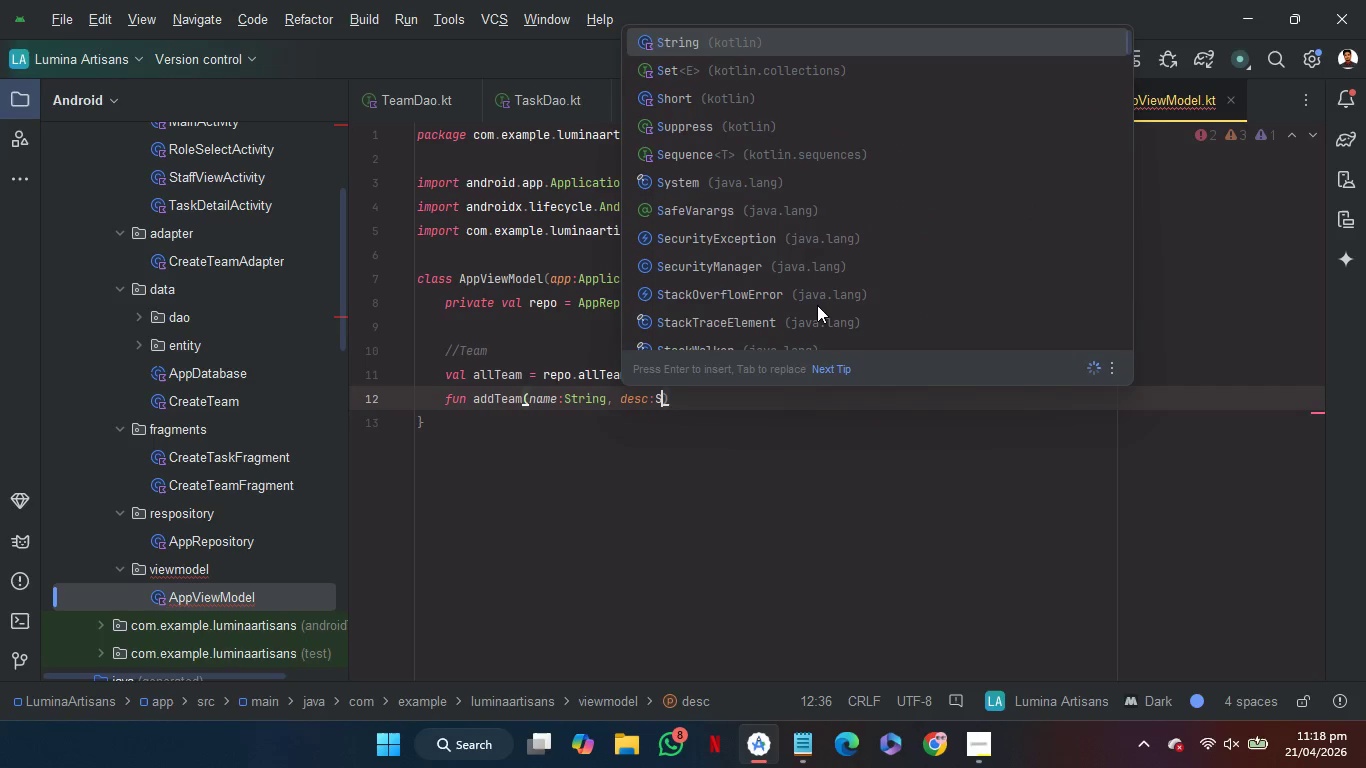 
key(Enter)
 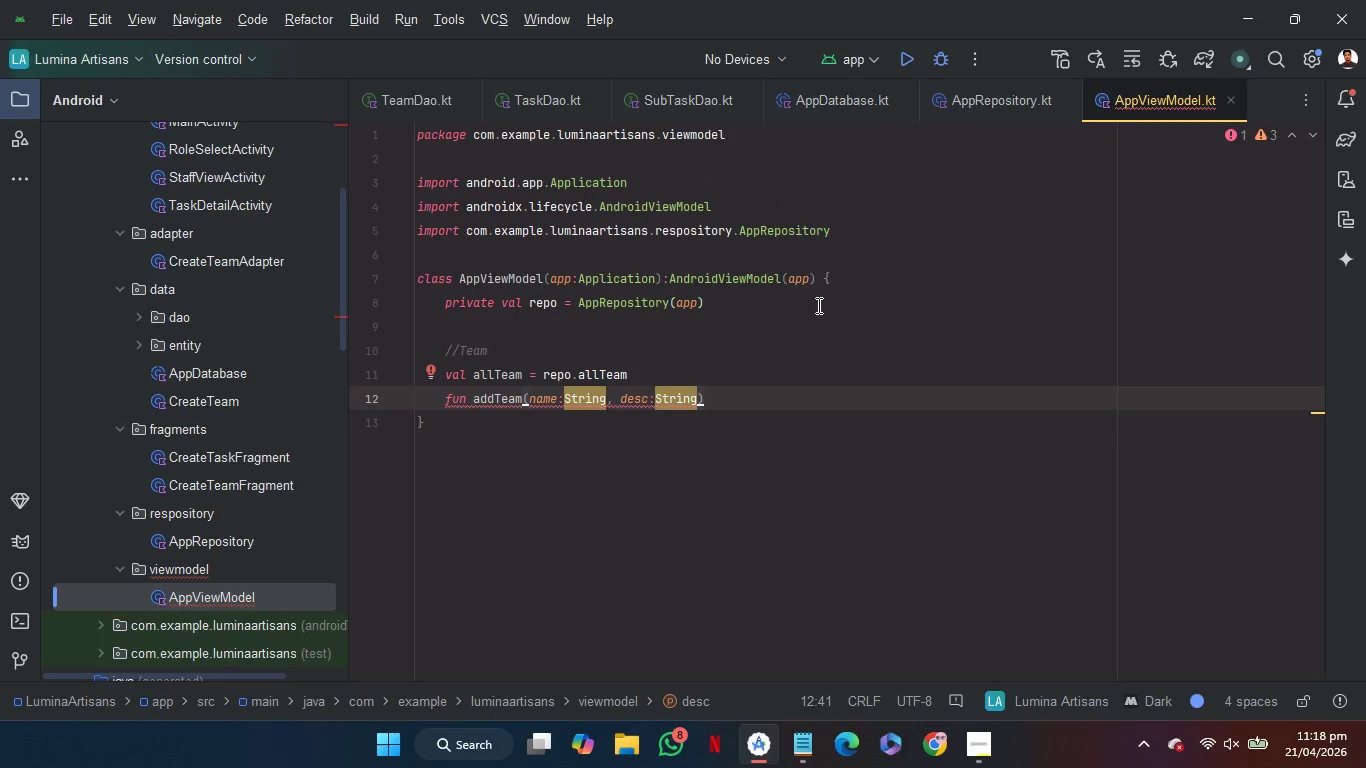 
key(ArrowRight)
 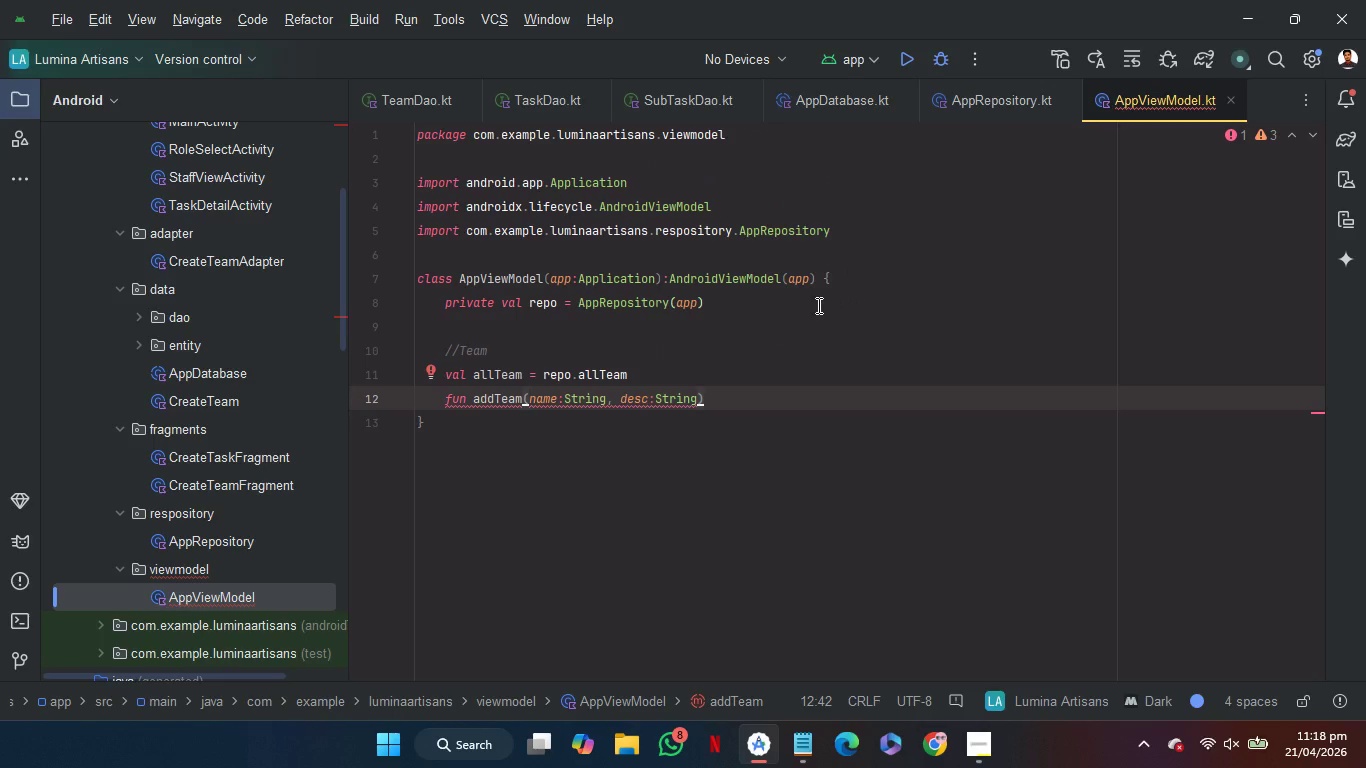 
type( = vi)
 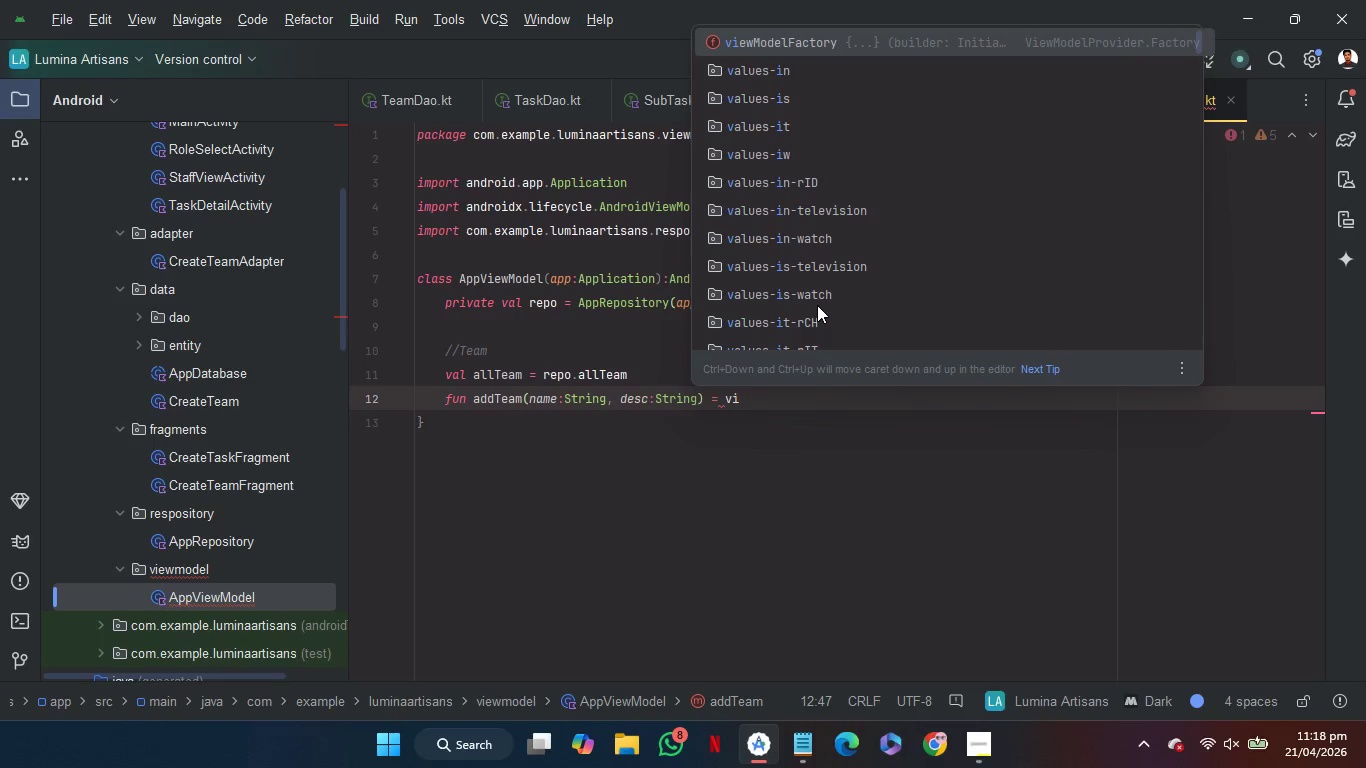 
key(Backspace)
 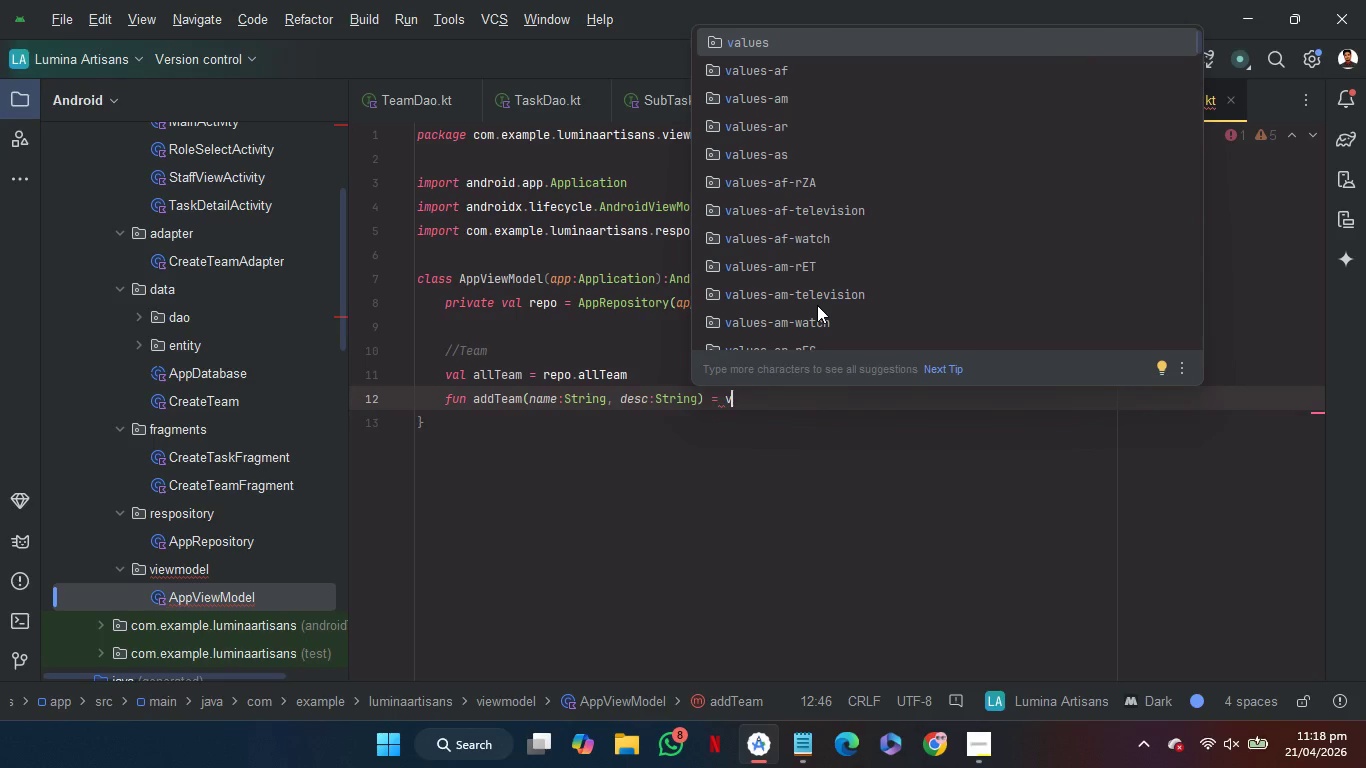 
key(Backspace)
 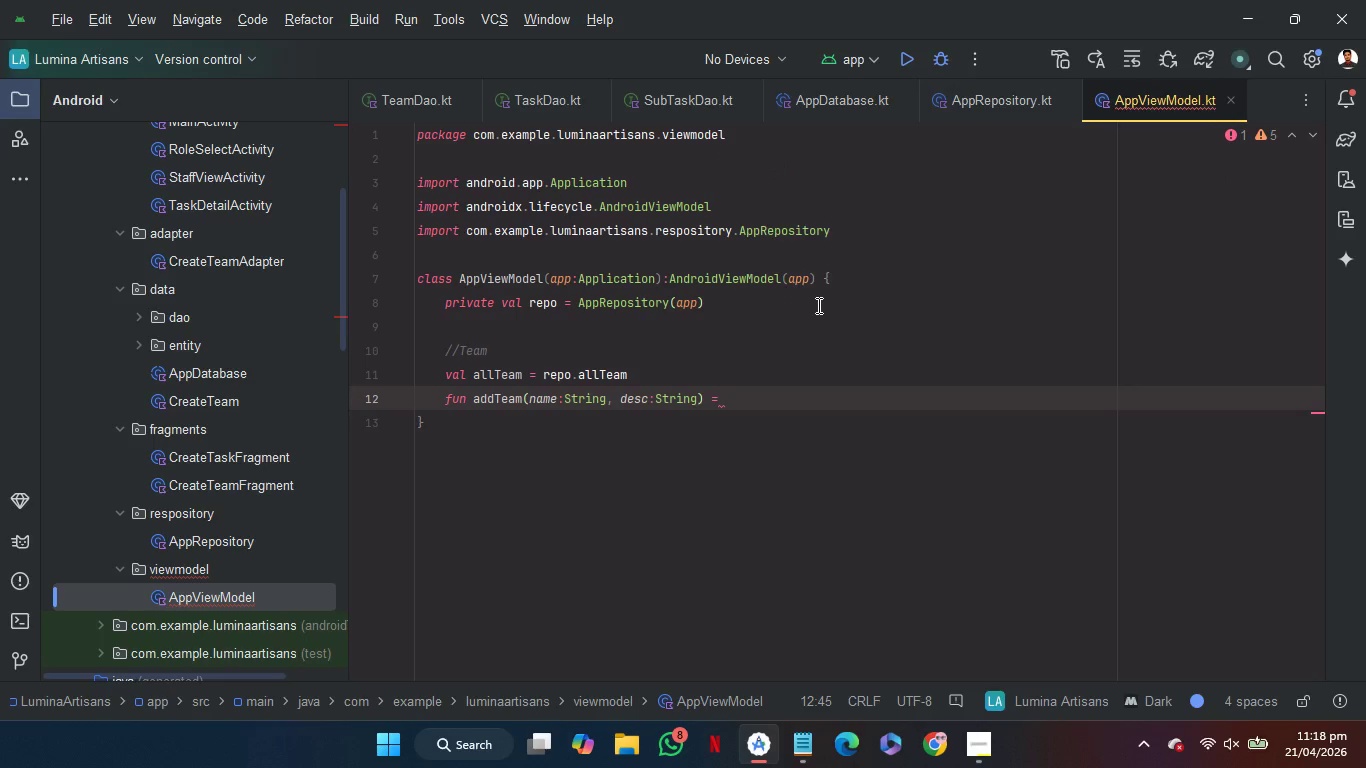 
wait(6.05)
 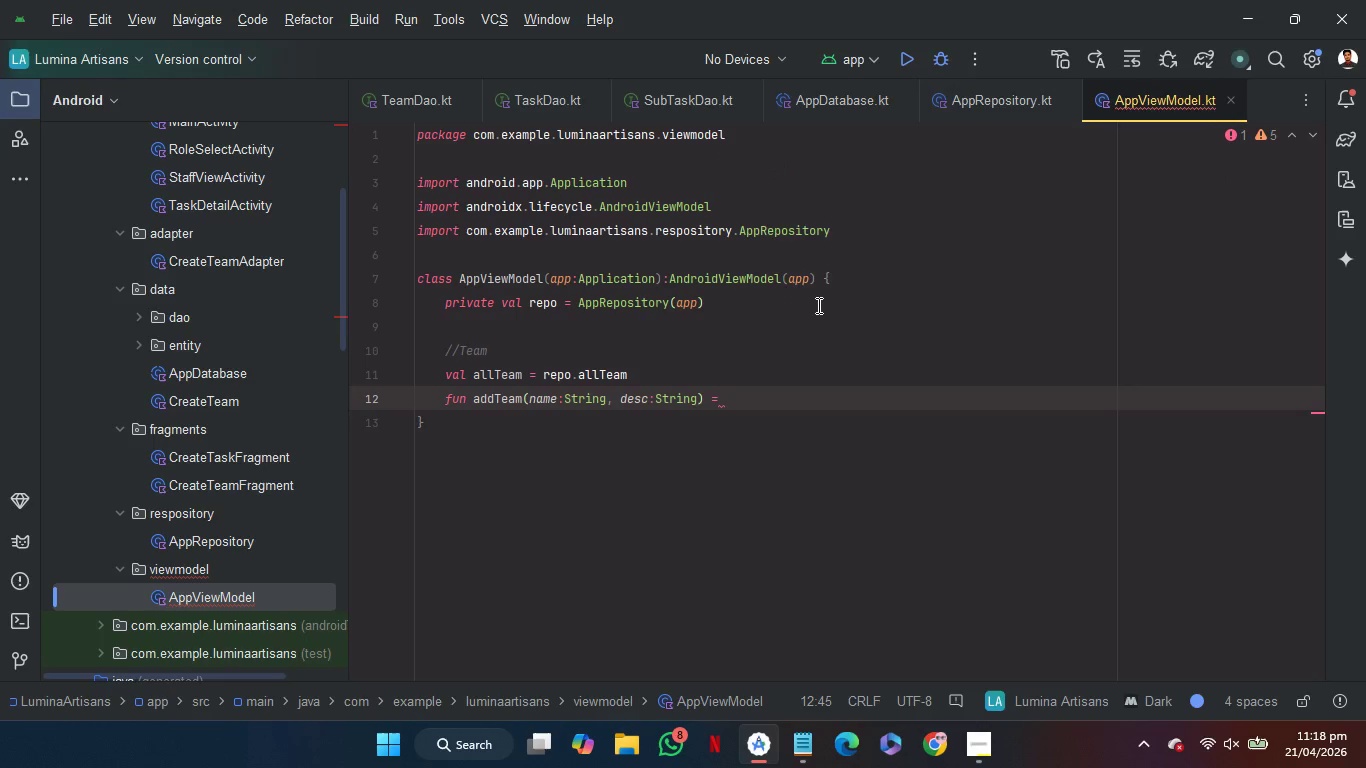 
key(Equal)
 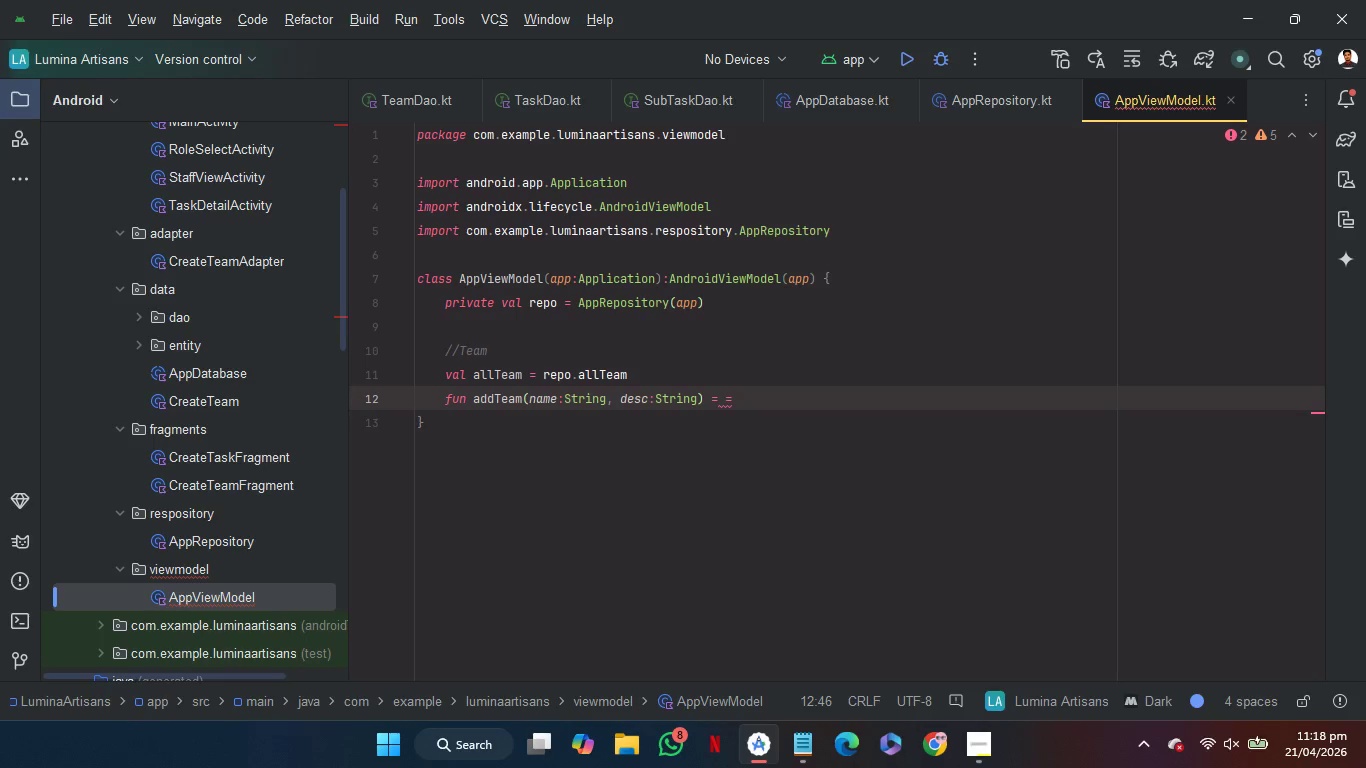 
key(Backspace)
 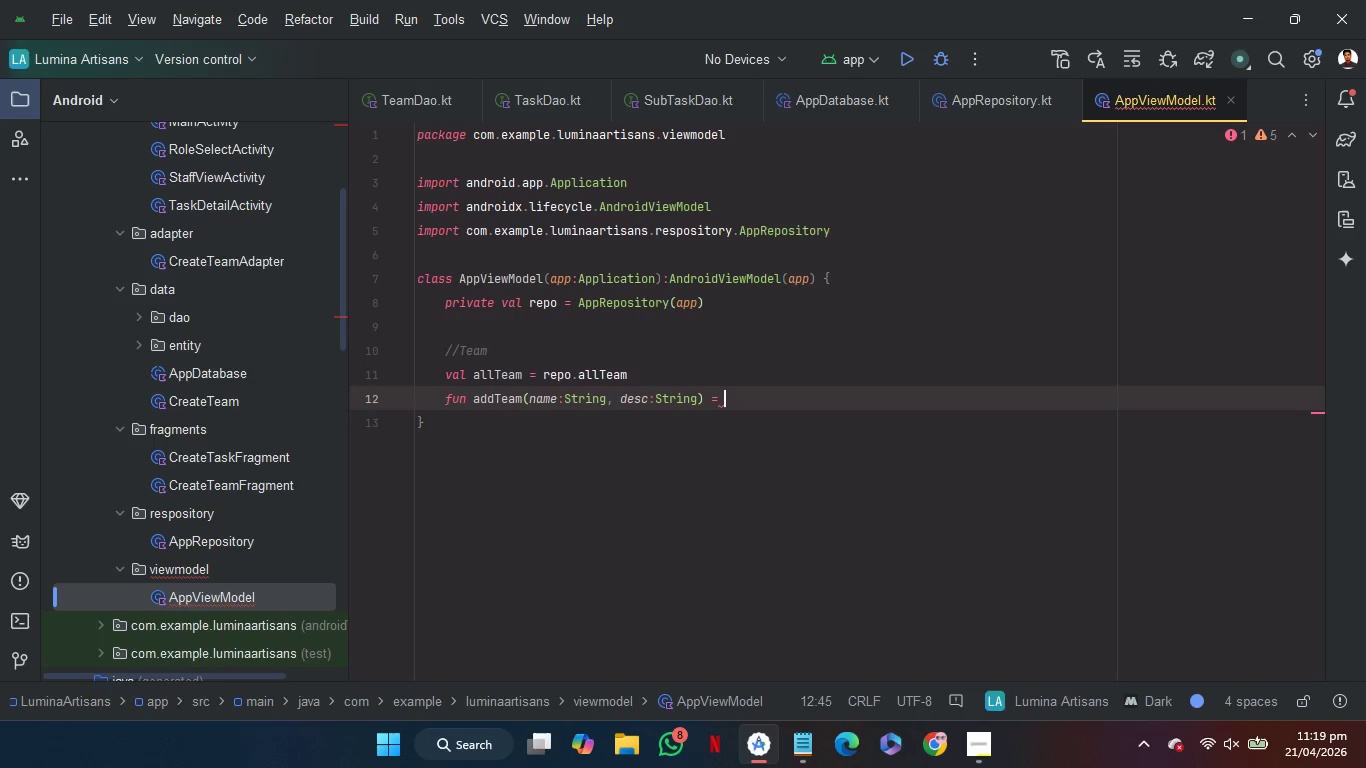 
type(vi)
 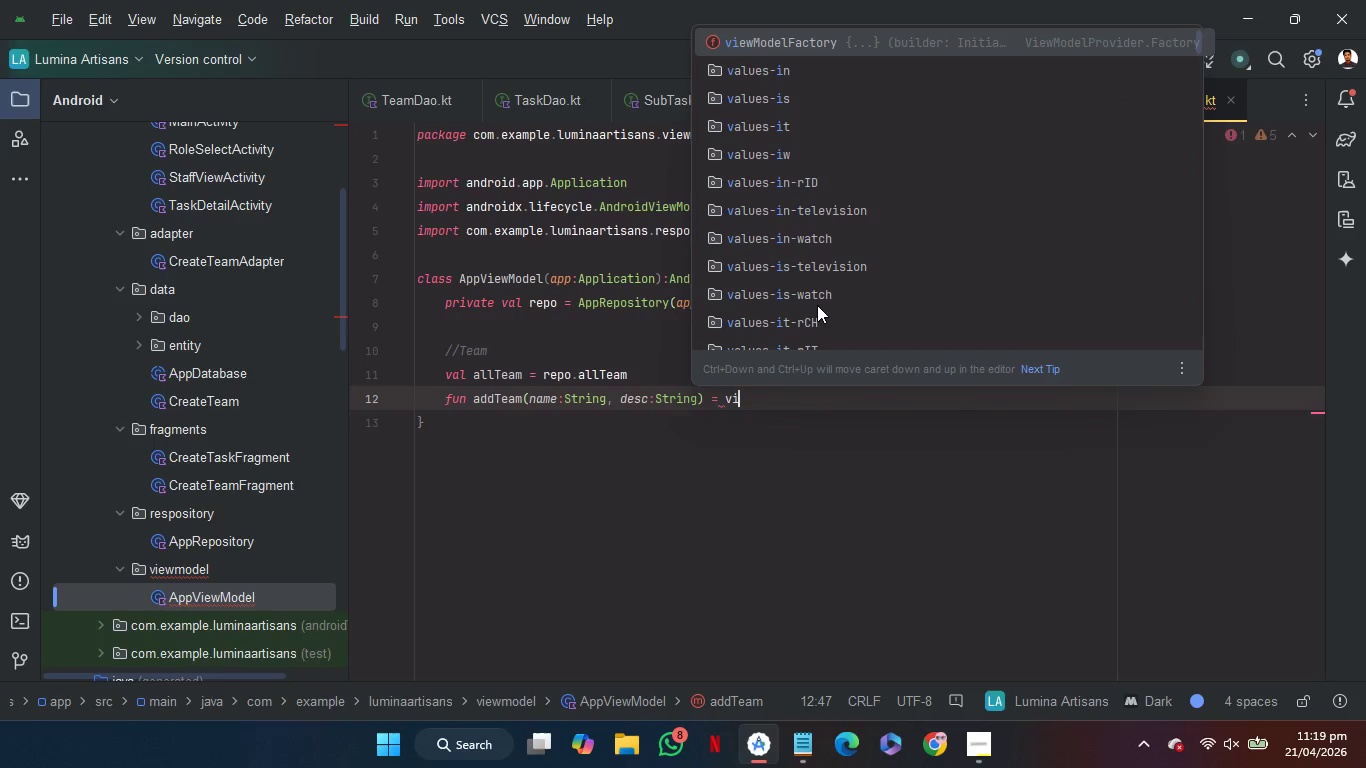 
wait(8.84)
 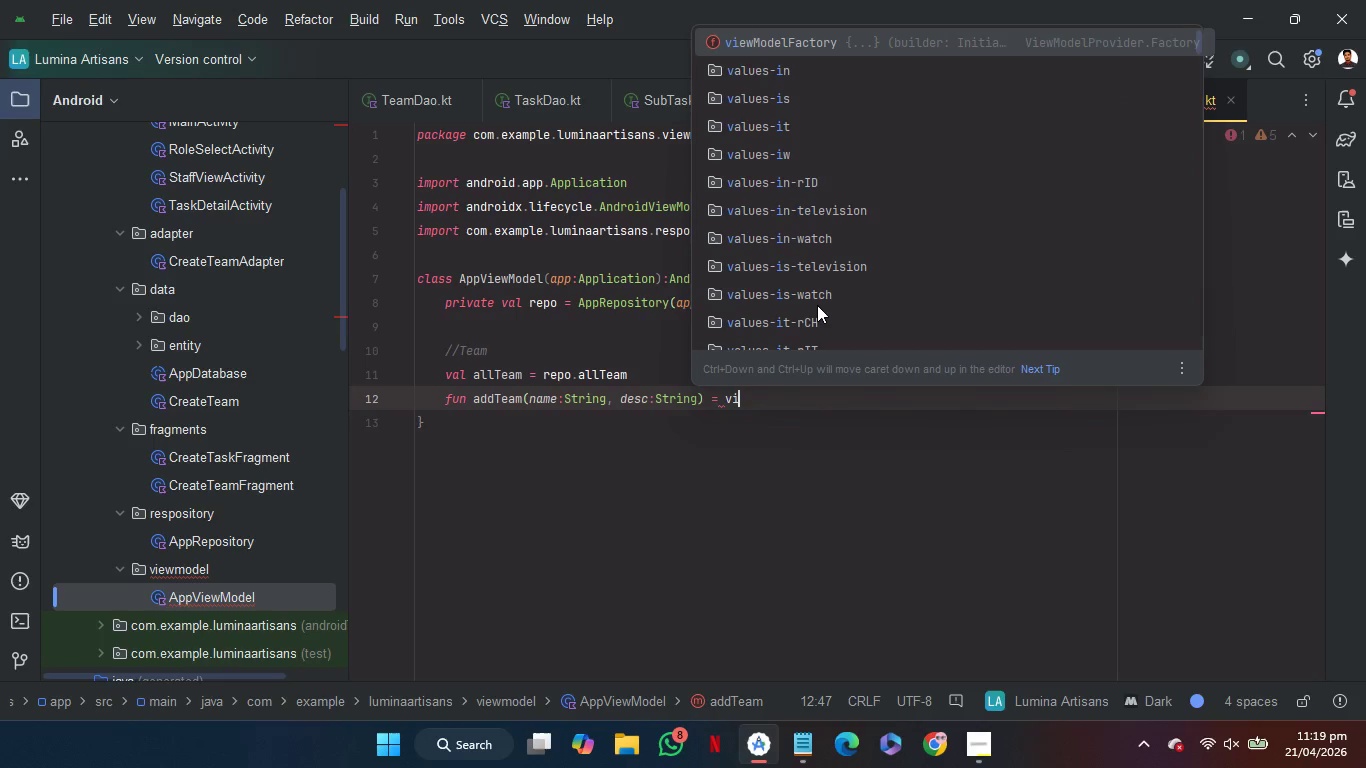 
left_click([819, 390])
 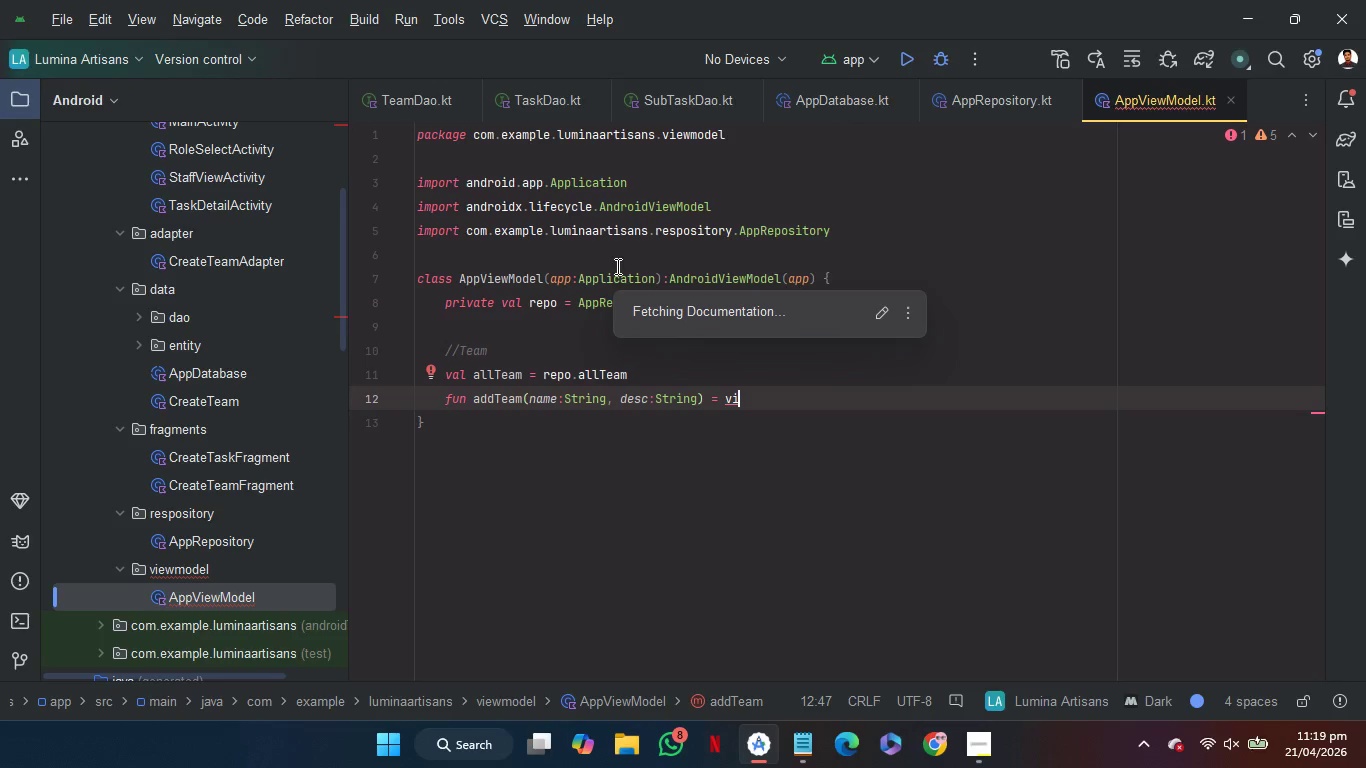 
wait(13.31)
 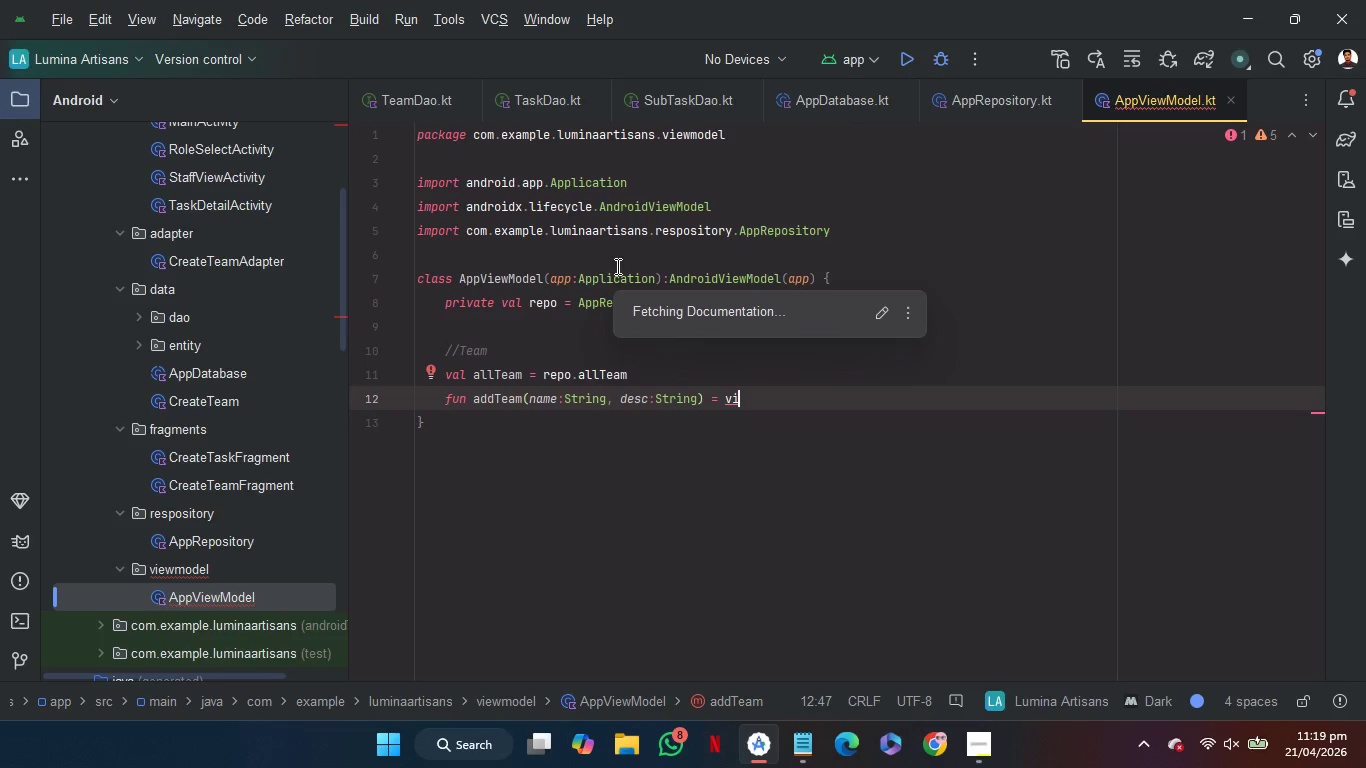 
type(ew)
 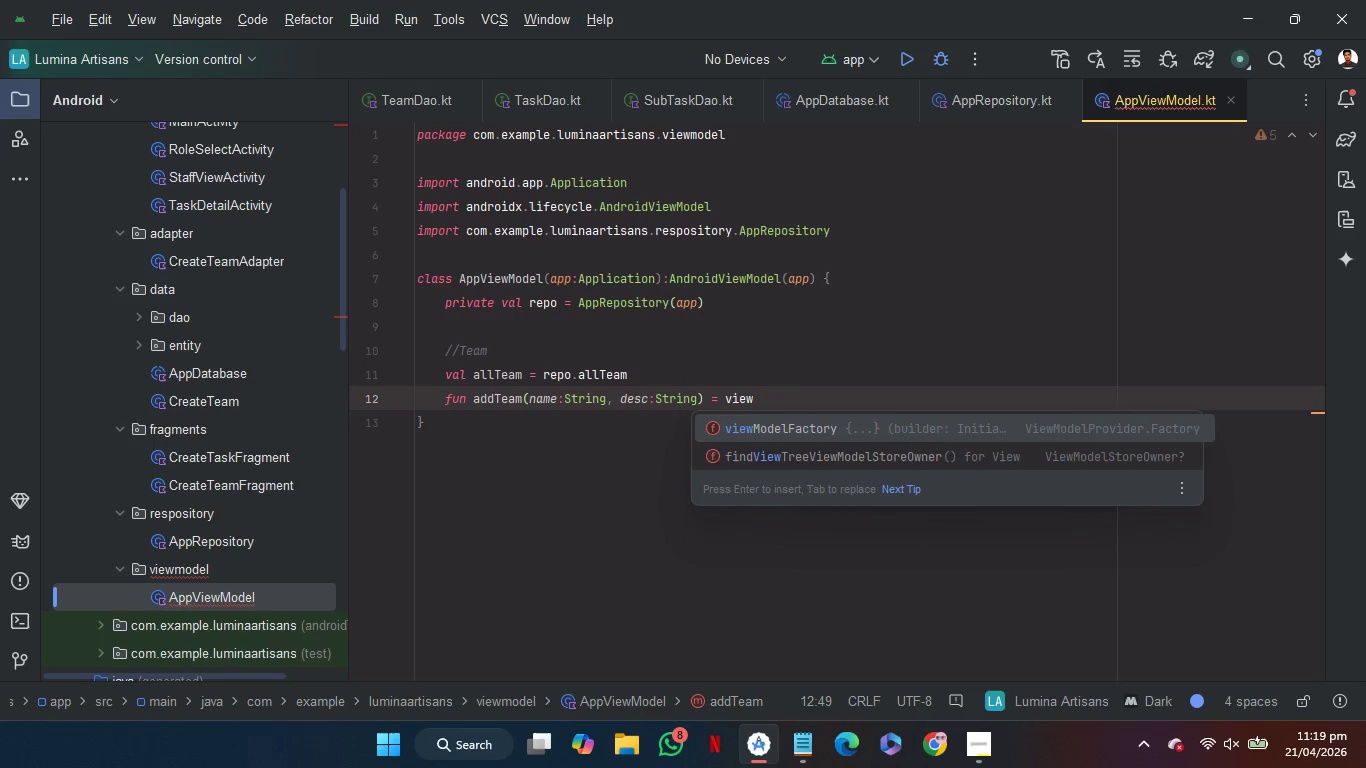 
type(ModelScope.launch {)
 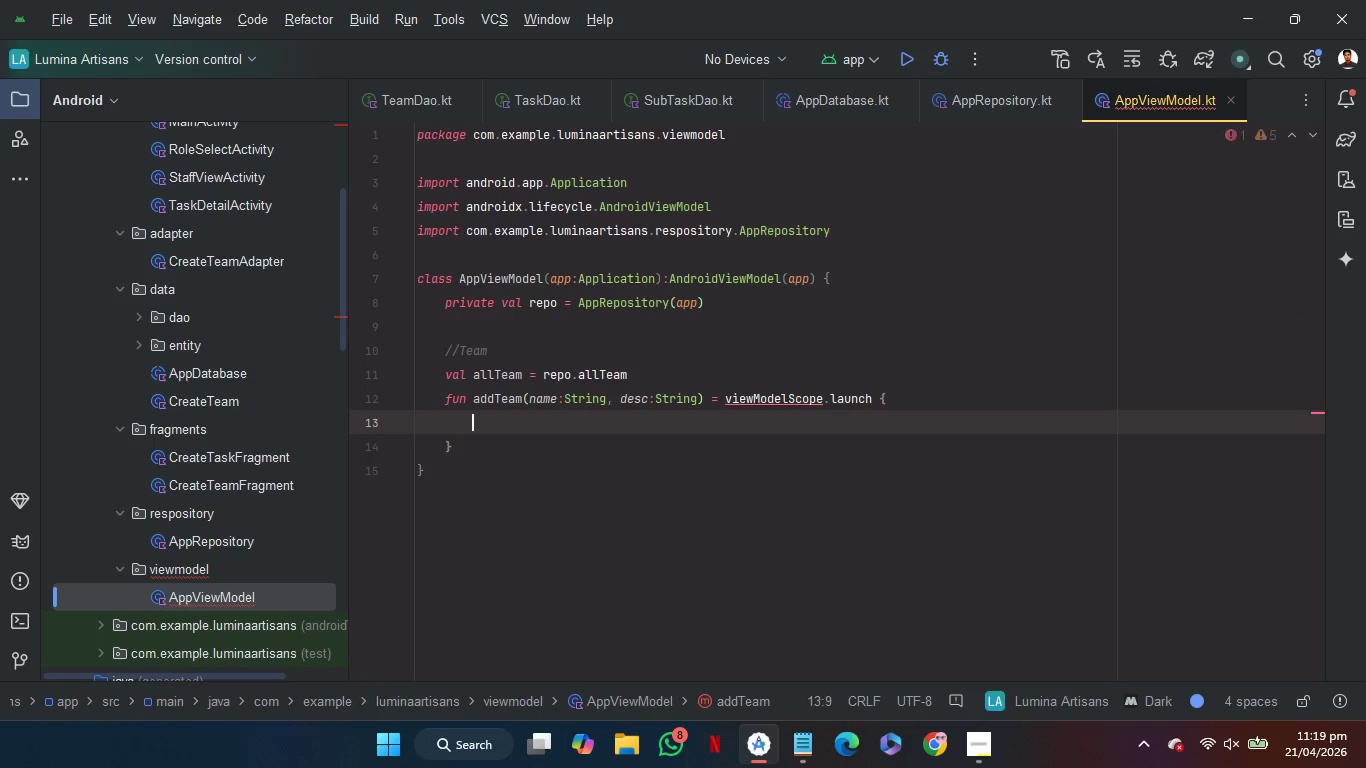 
 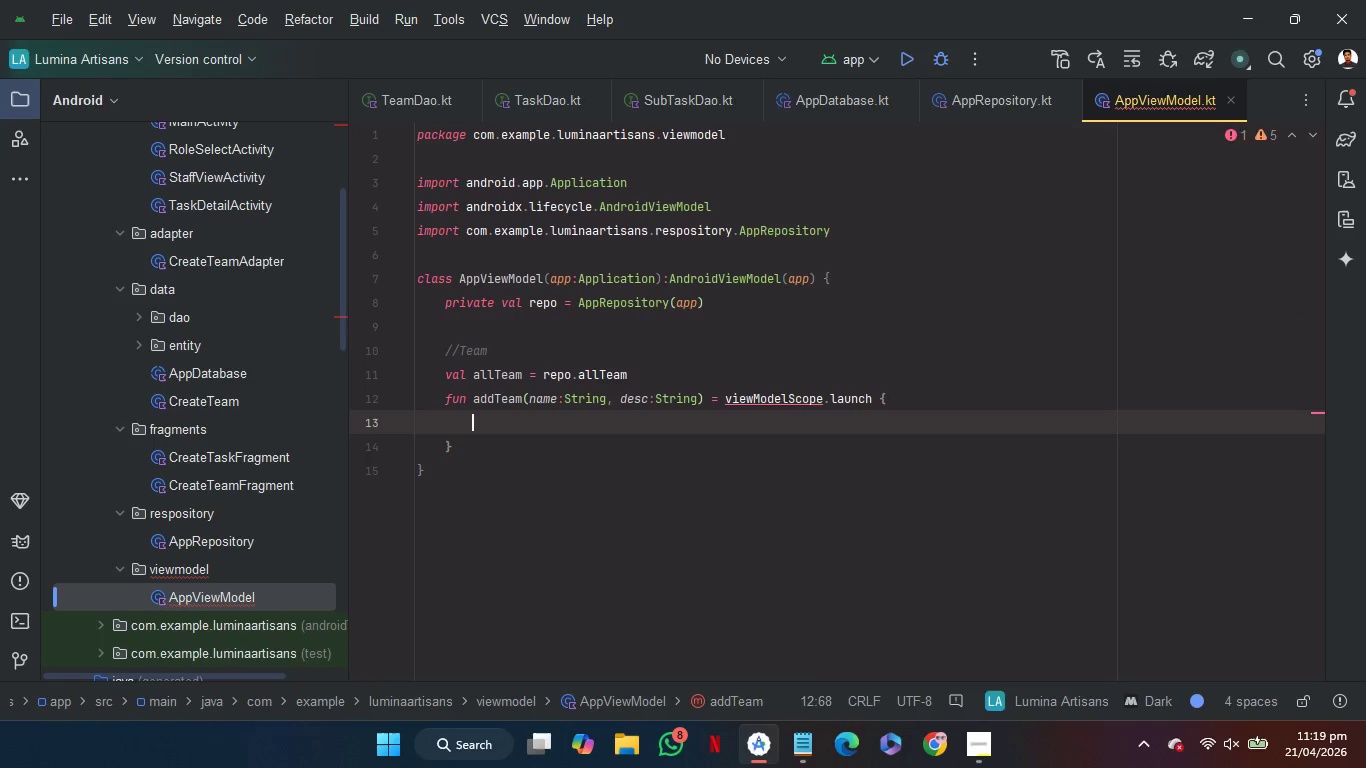 
key(Enter)
 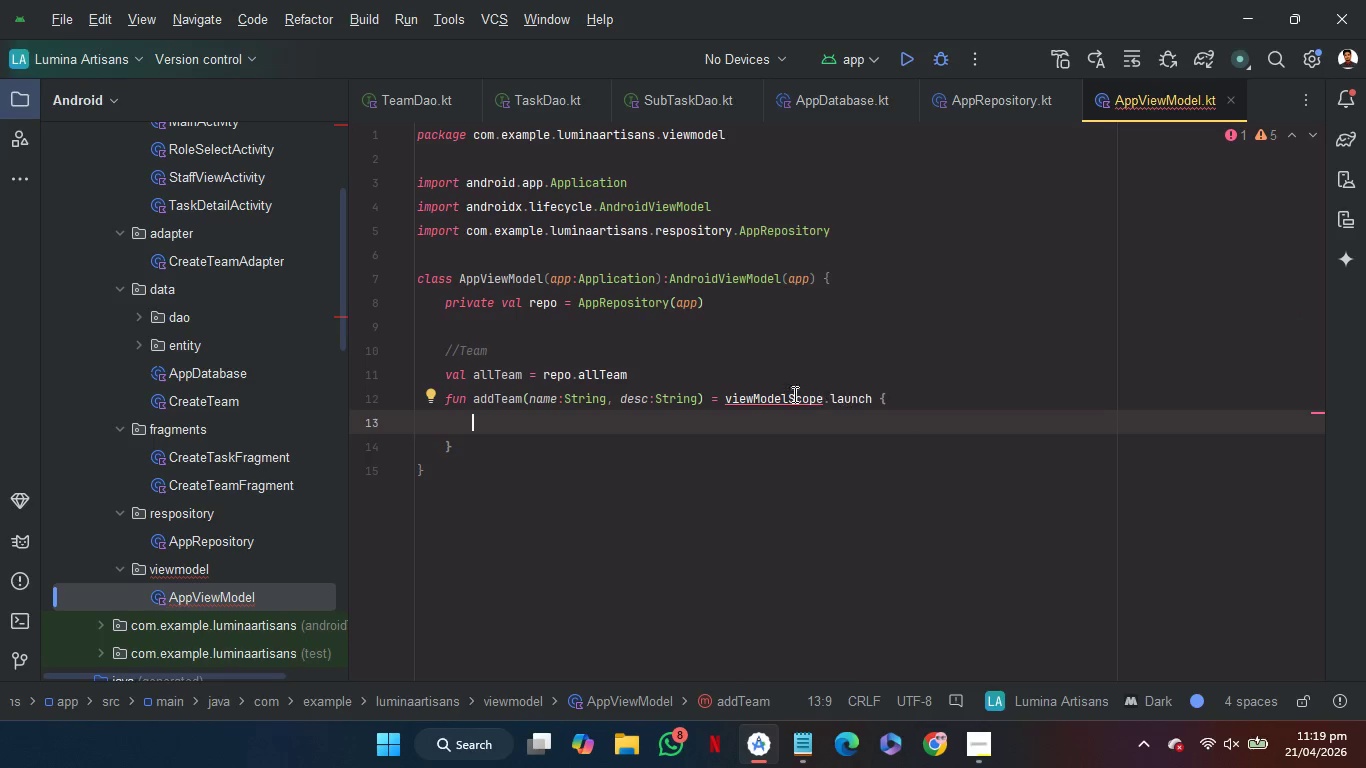 
mouse_move([802, 393])
 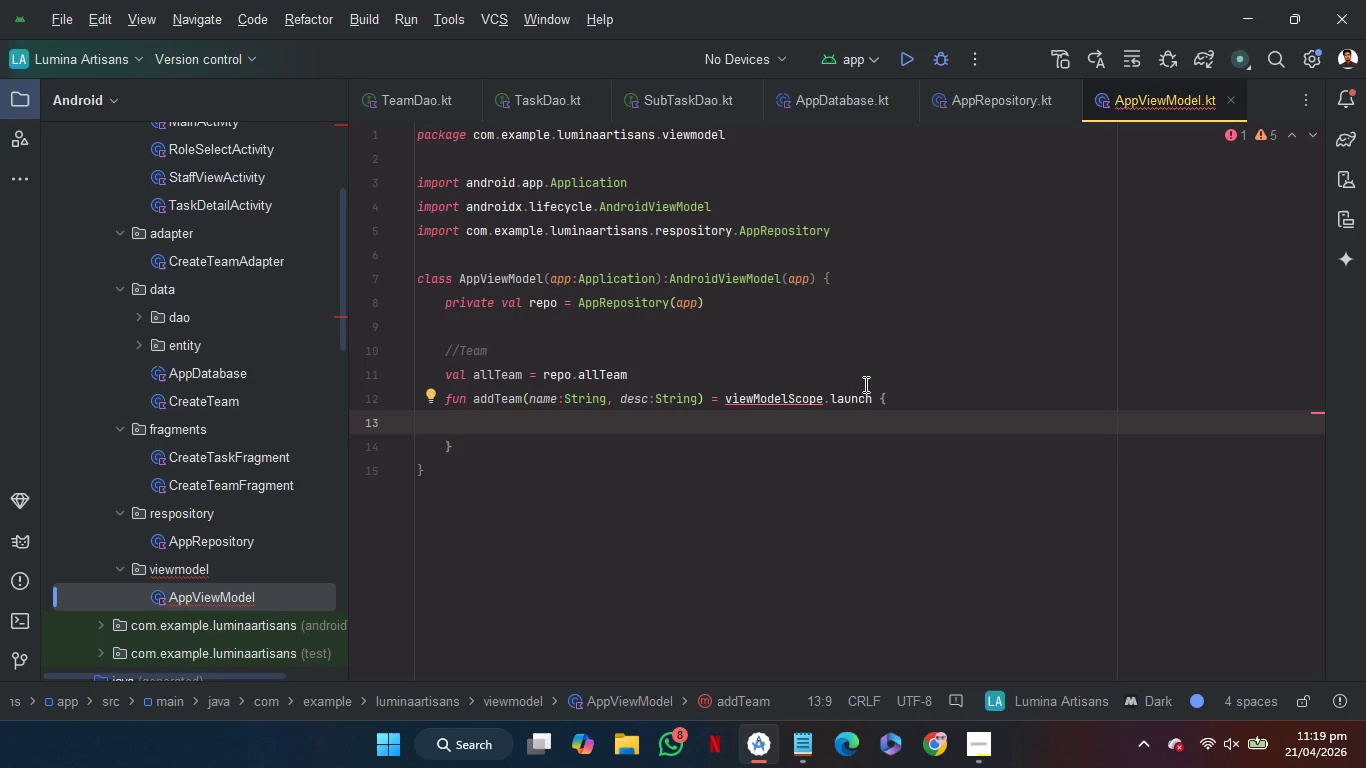 
left_click([864, 384])
 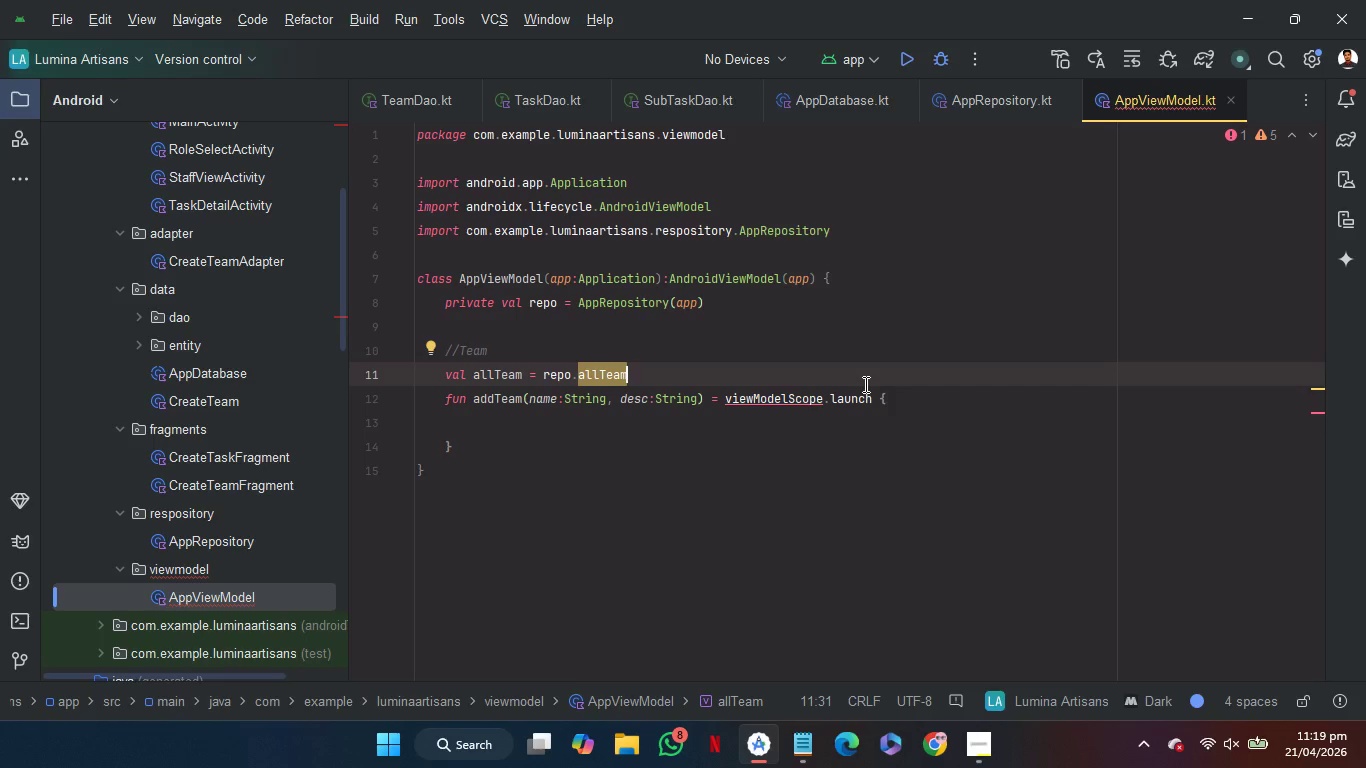 
wait(9.38)
 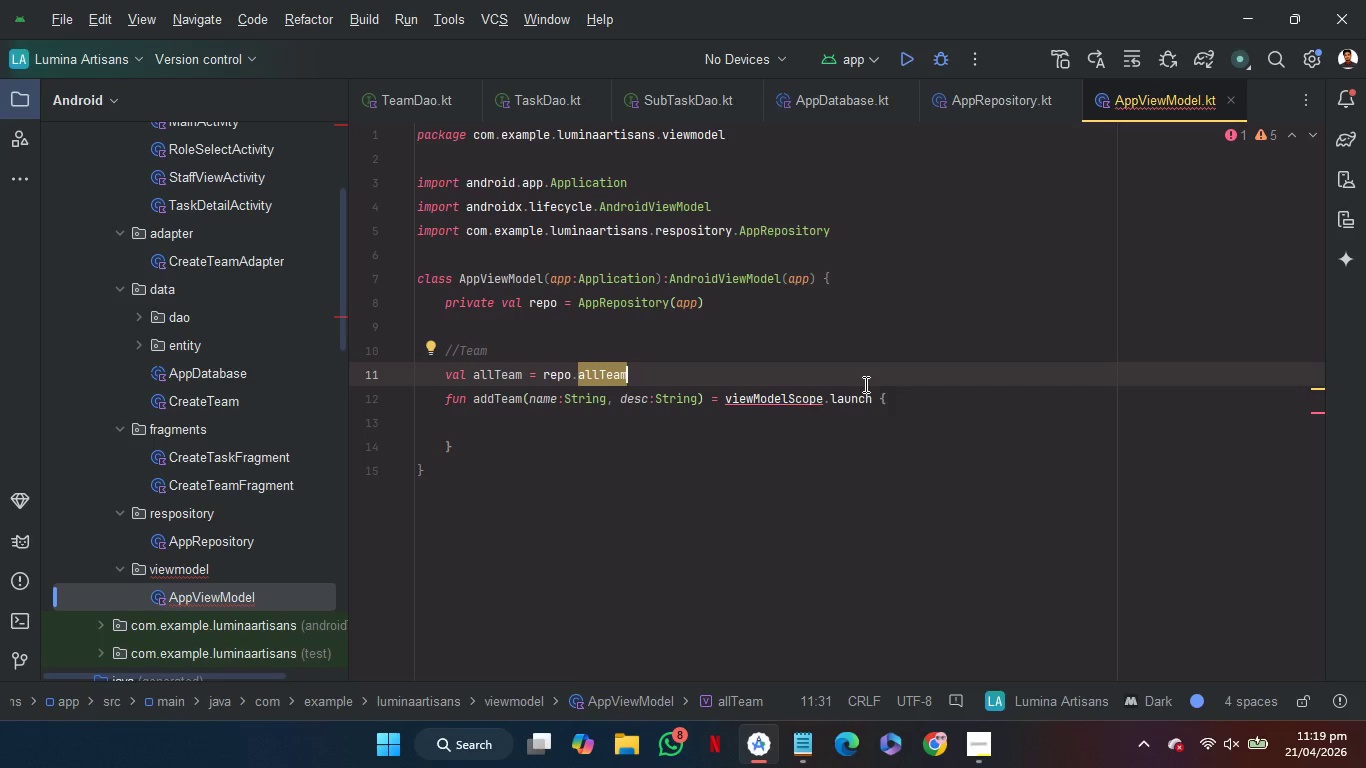 
double_click([663, 202])
 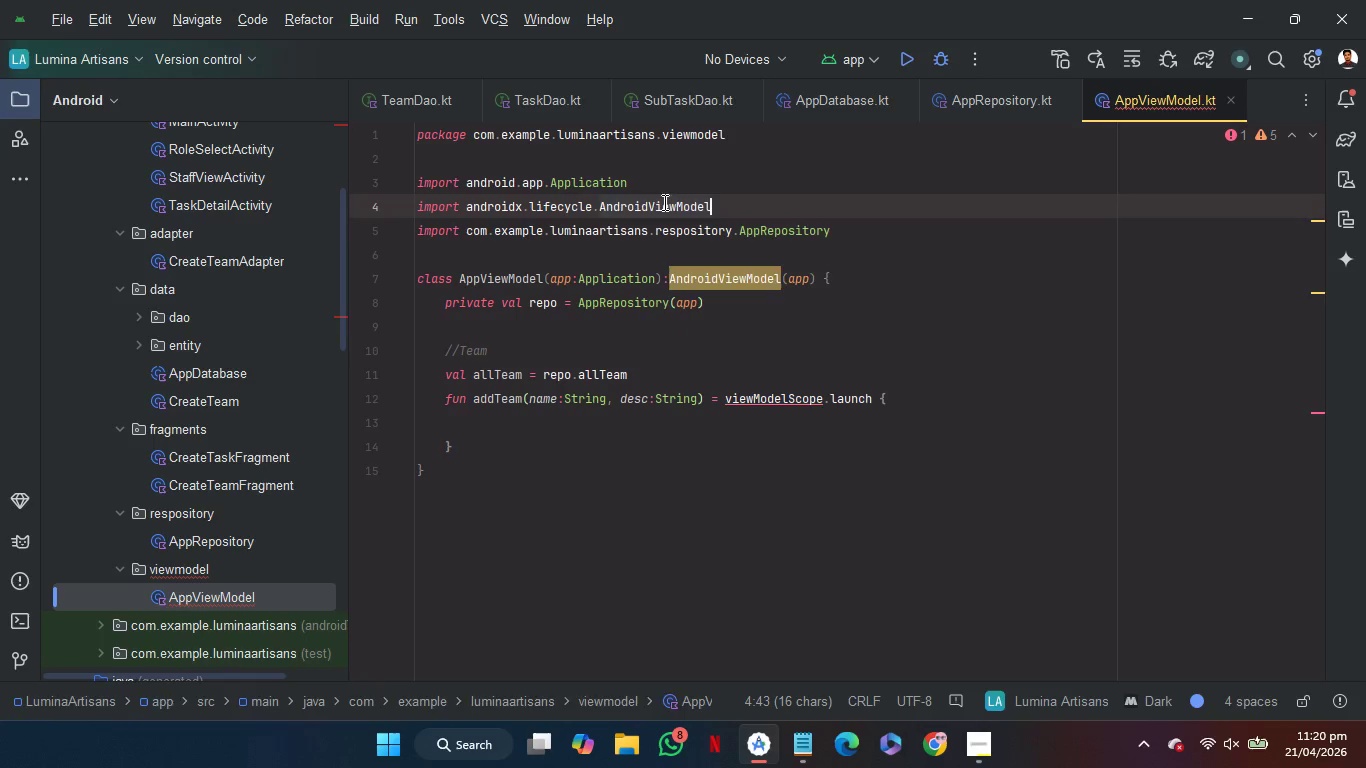 
key(Backspace)
 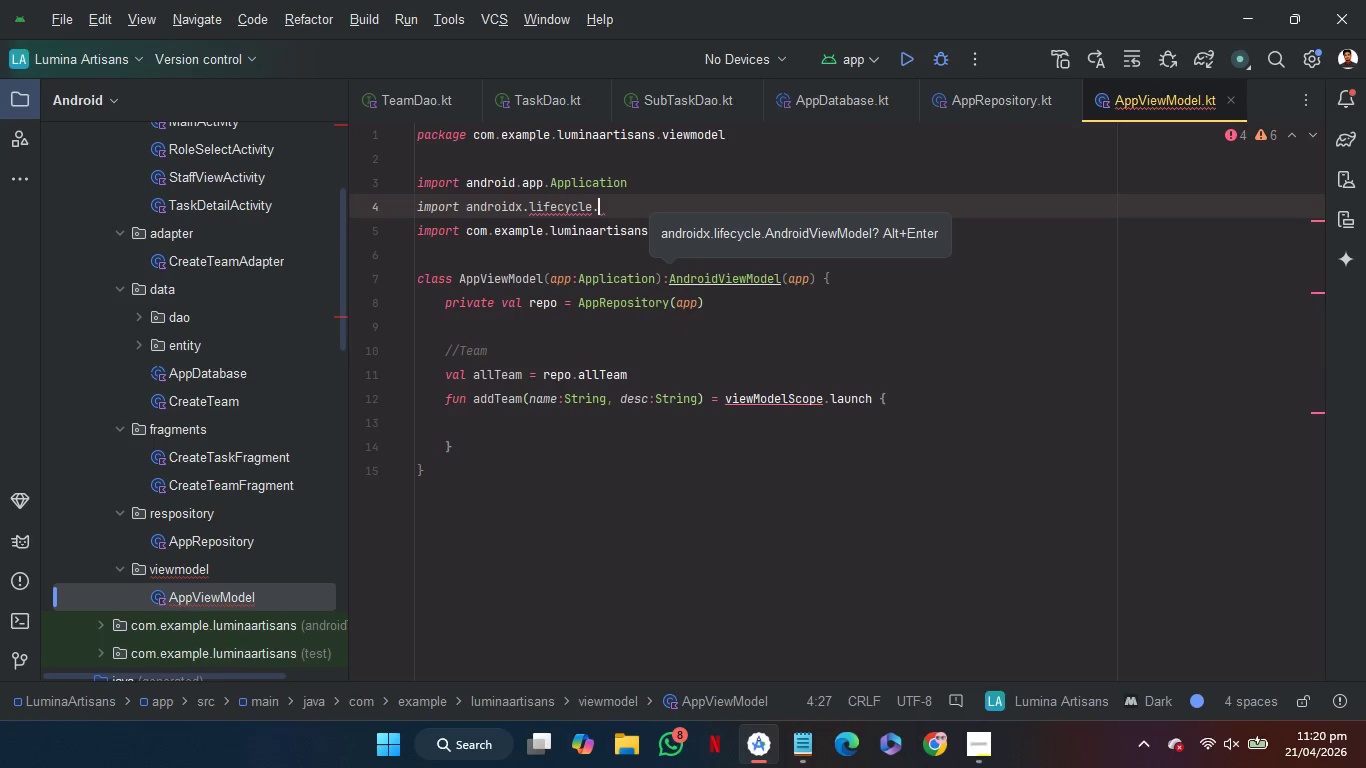 
key(Shift+8)
 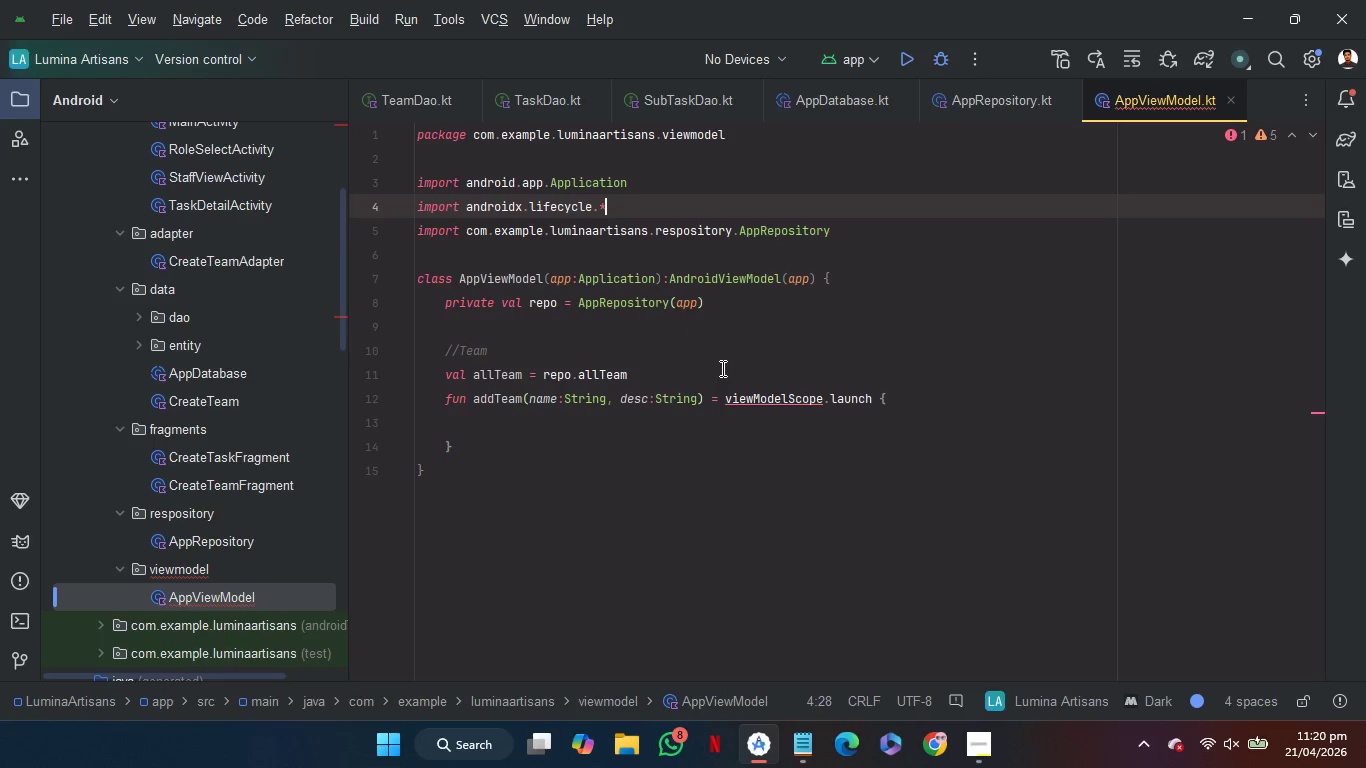 
left_click([725, 369])
 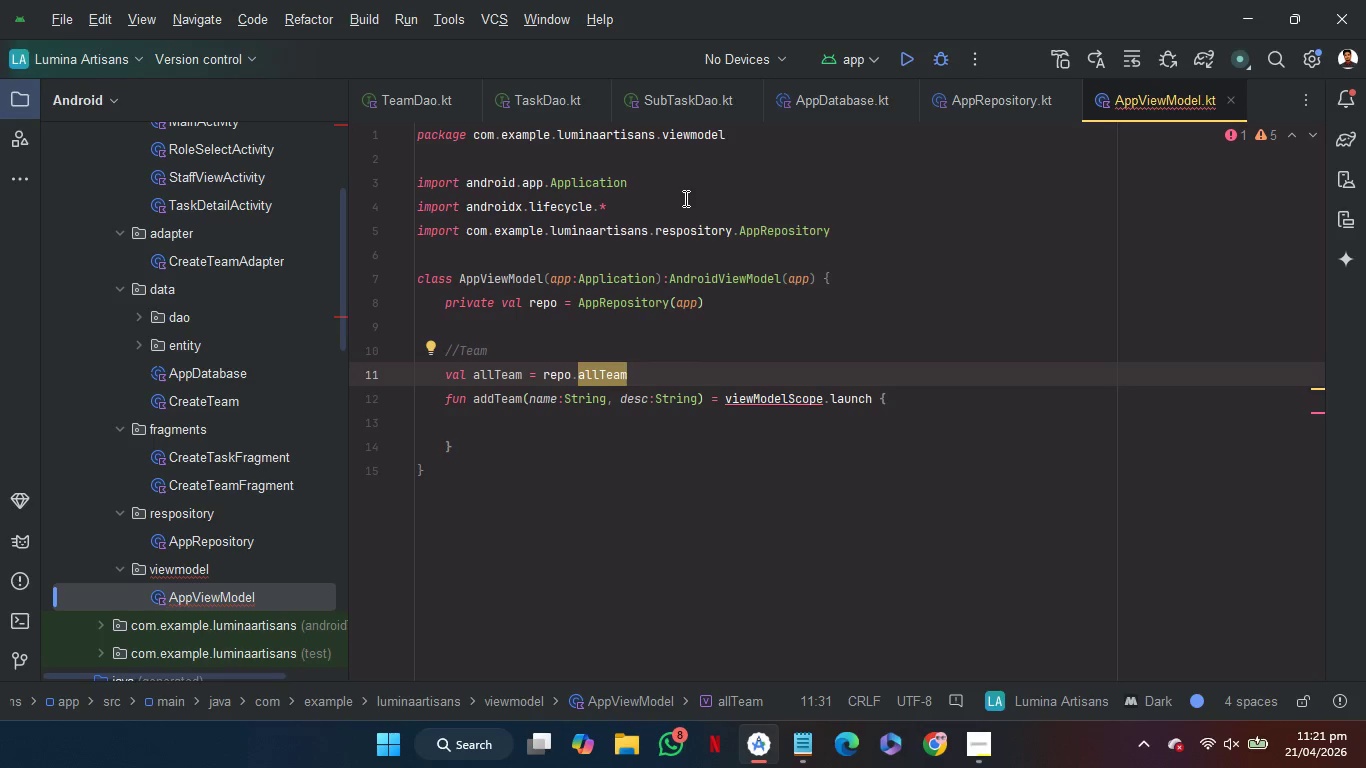 
wait(62.15)
 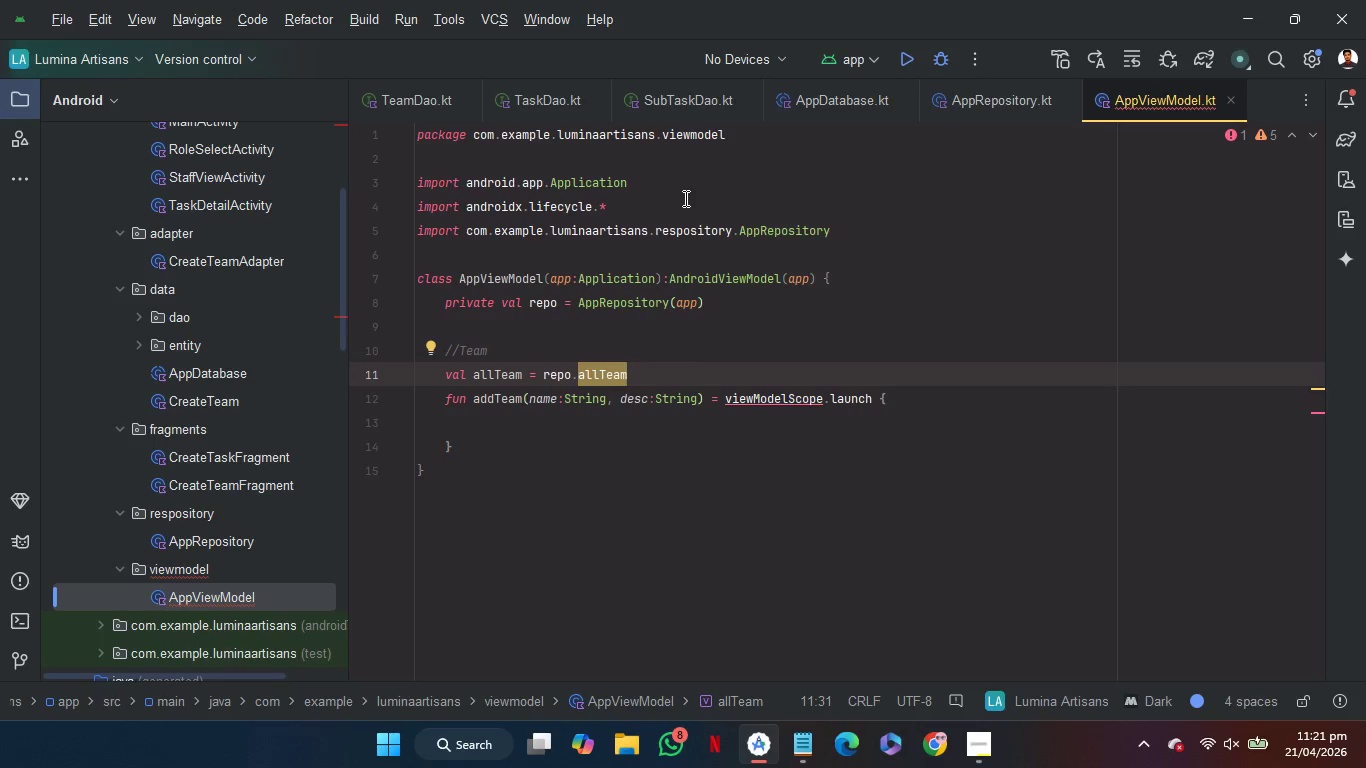 
mouse_move([783, 388])
 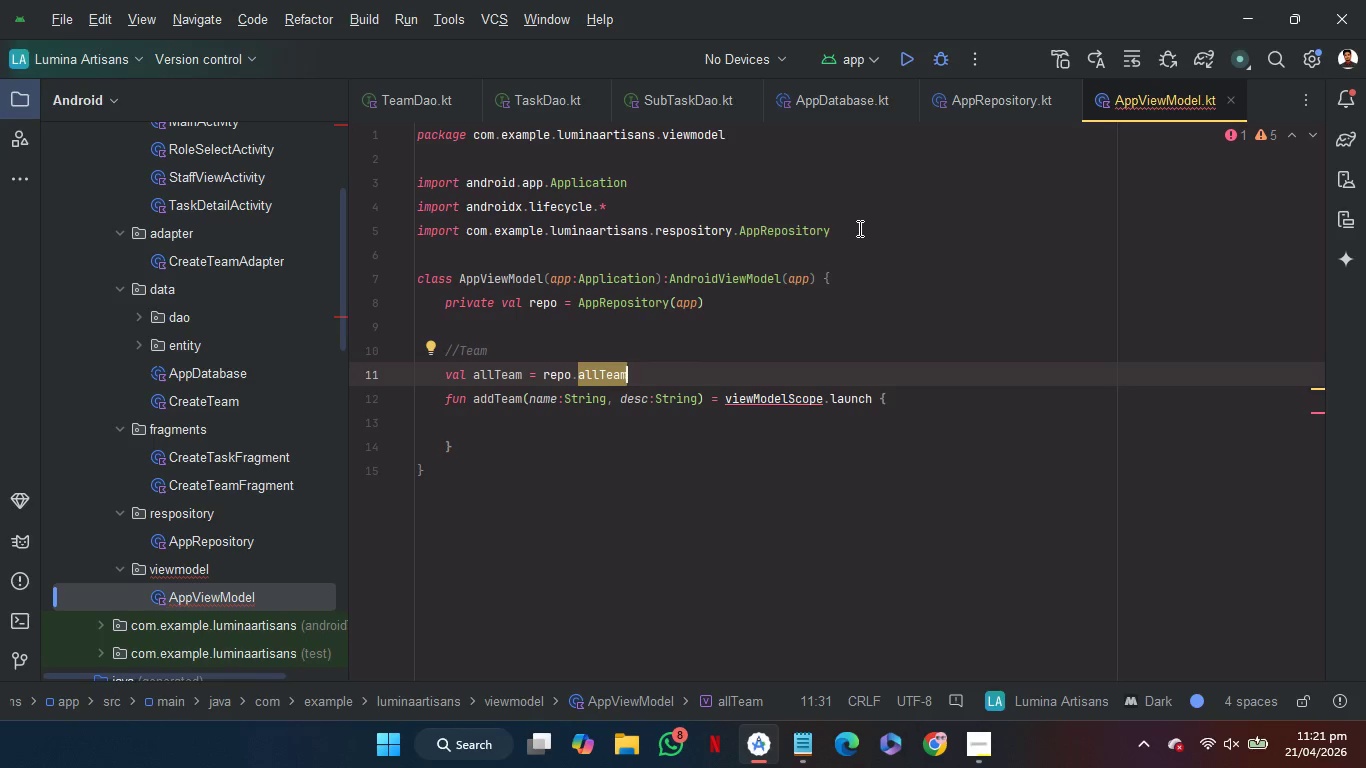 
left_click([858, 228])
 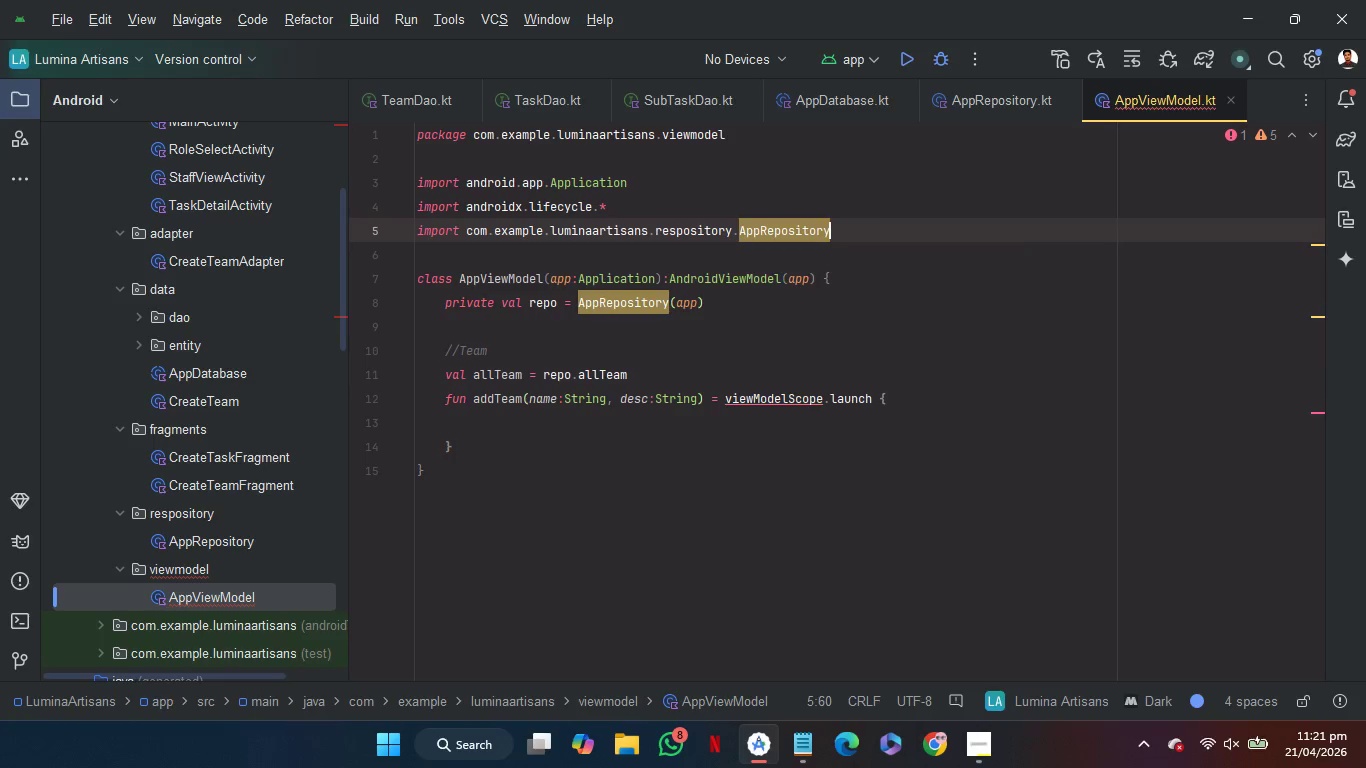 
key(Enter)
 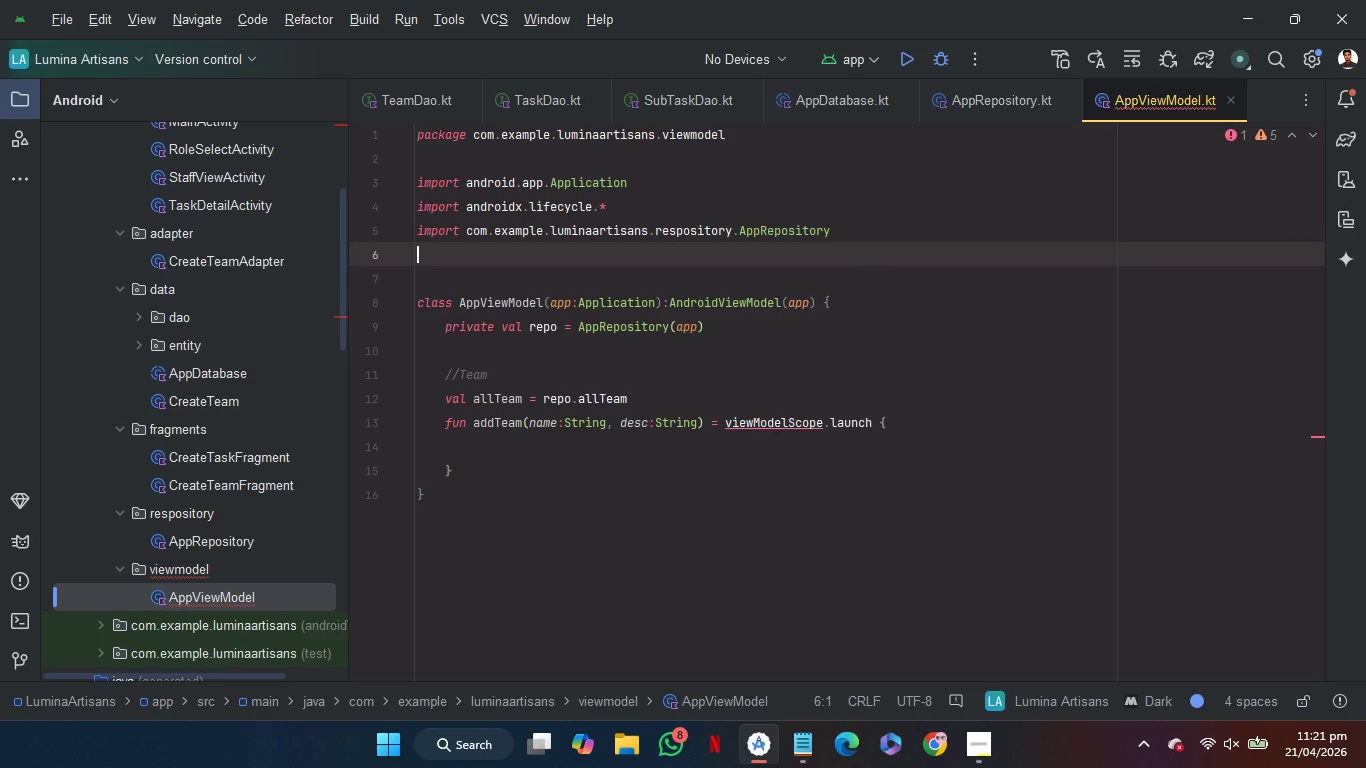 
type(imp)
 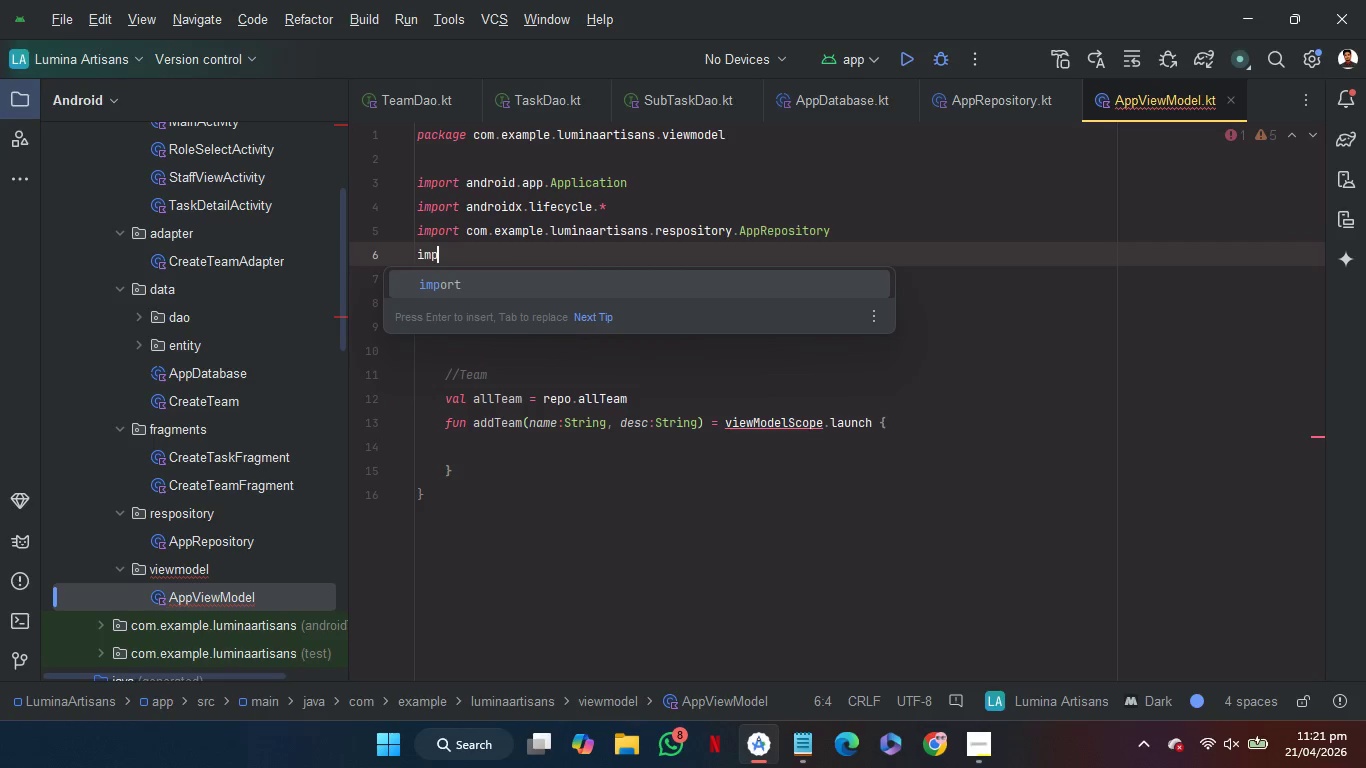 
key(Enter)
 